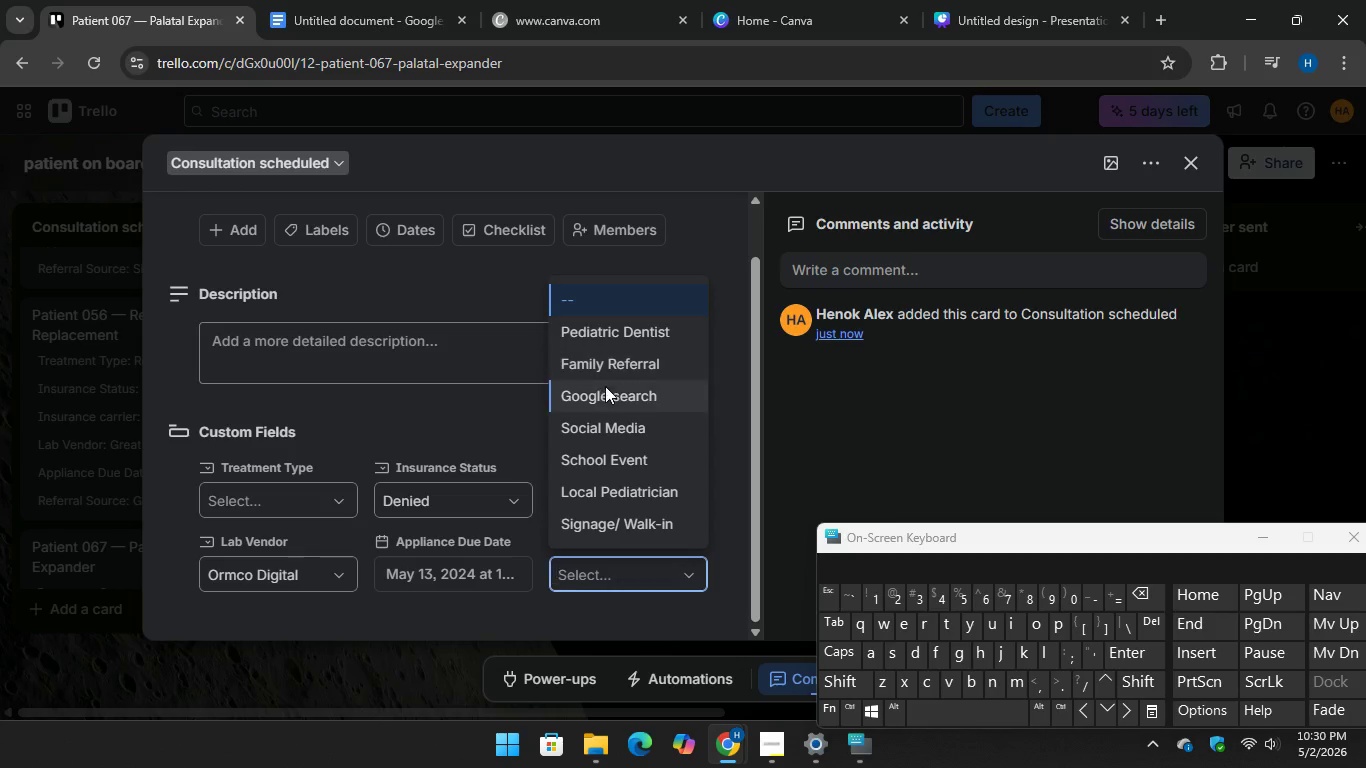 
left_click([606, 387])
 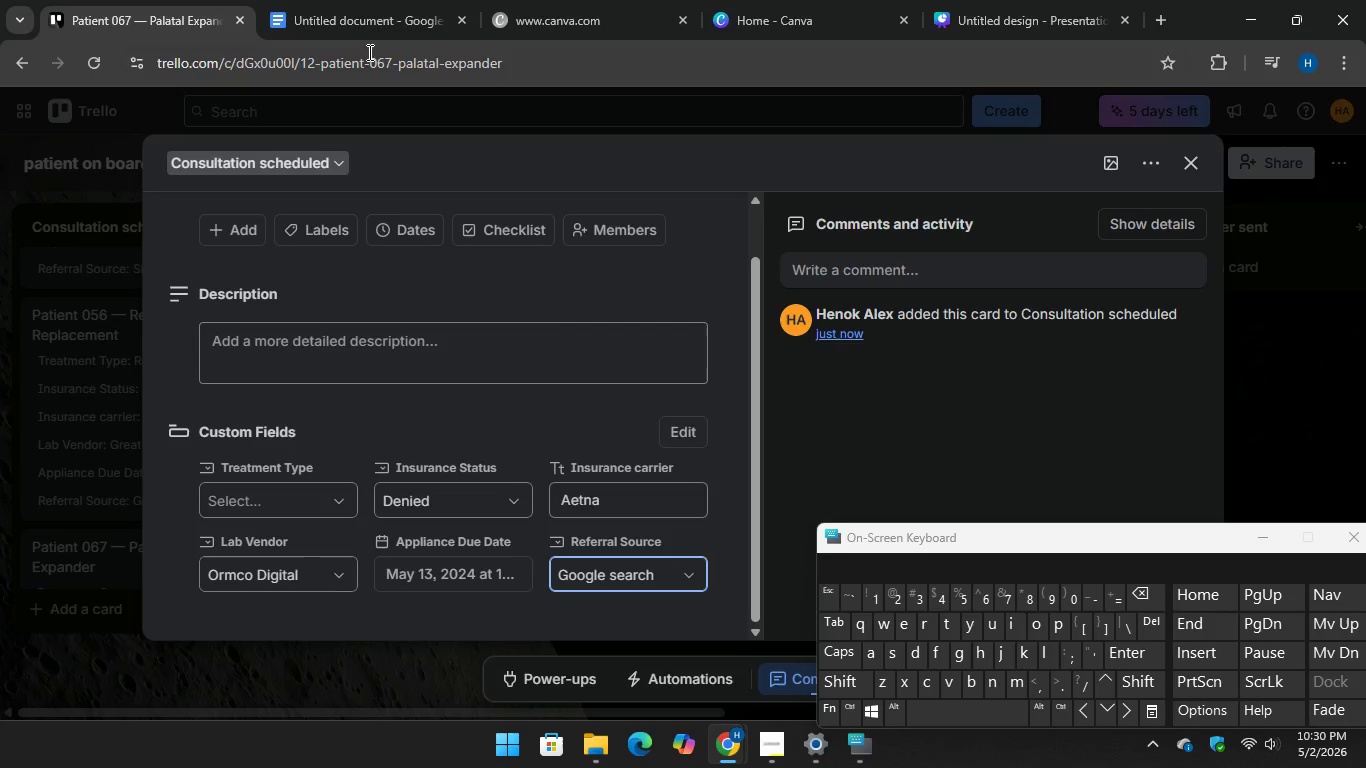 
left_click([364, 34])
 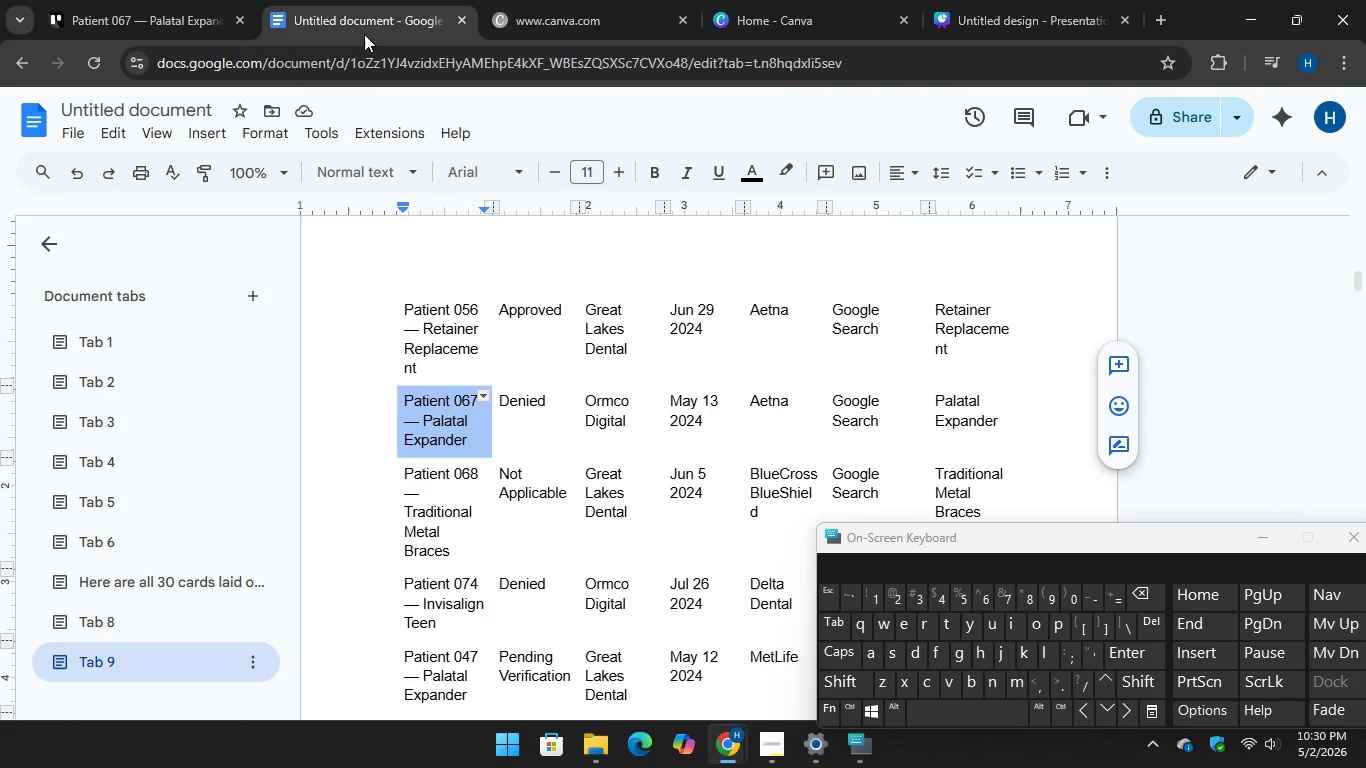 
left_click([207, 3])
 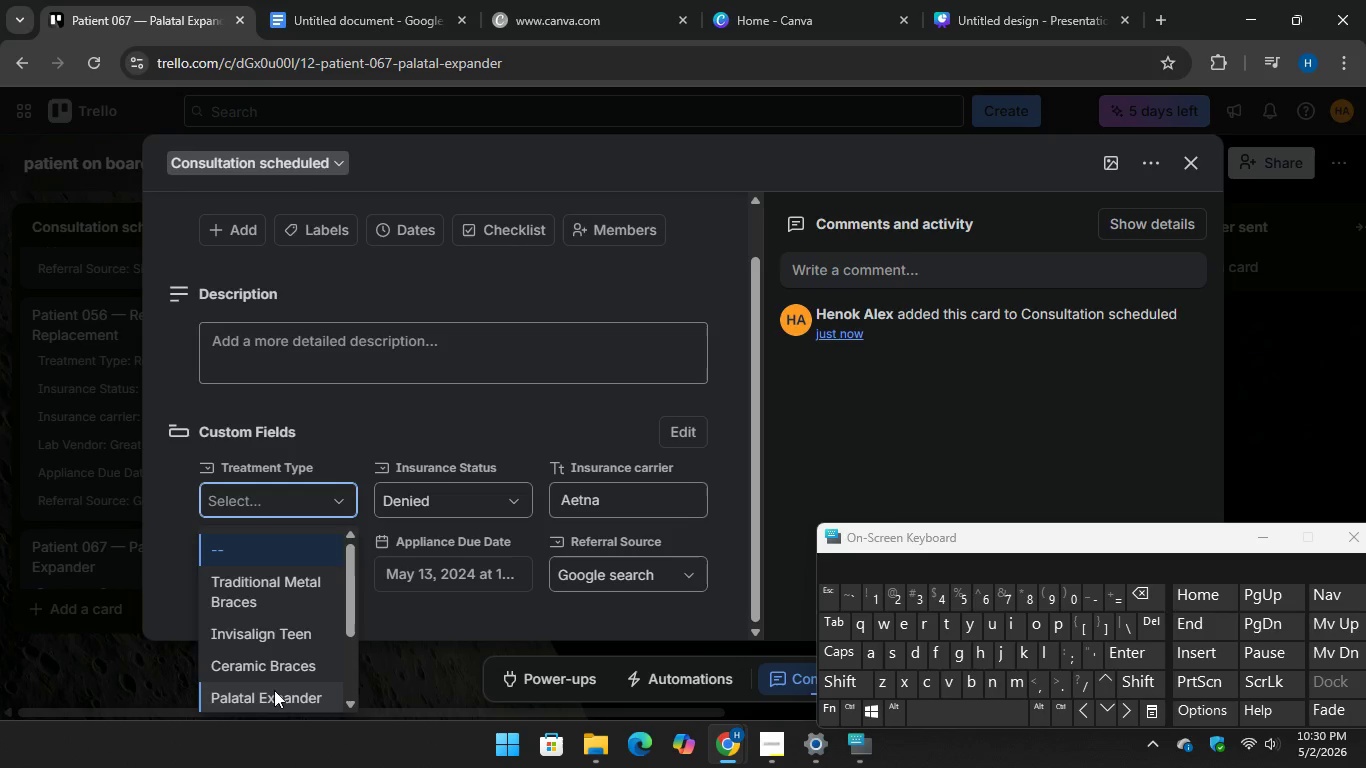 
left_click([277, 696])
 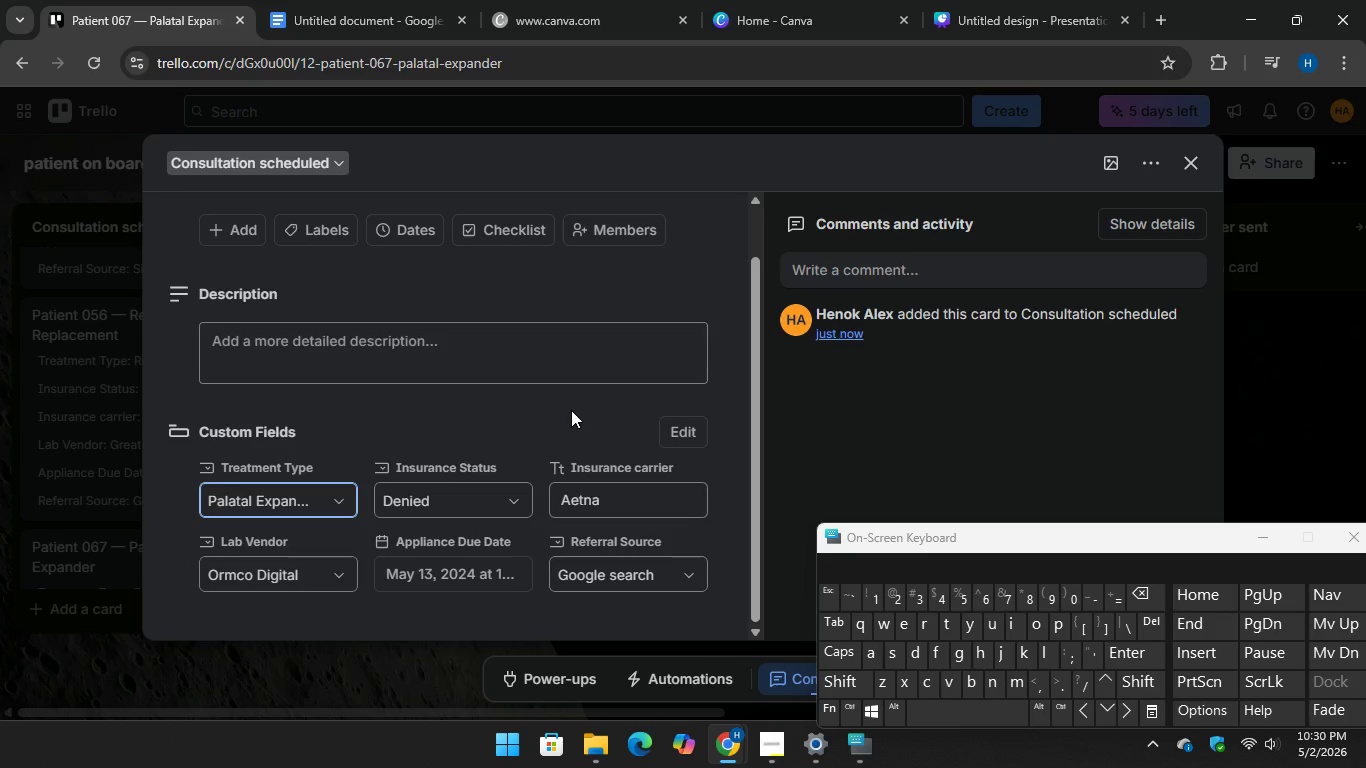 
left_click([548, 413])
 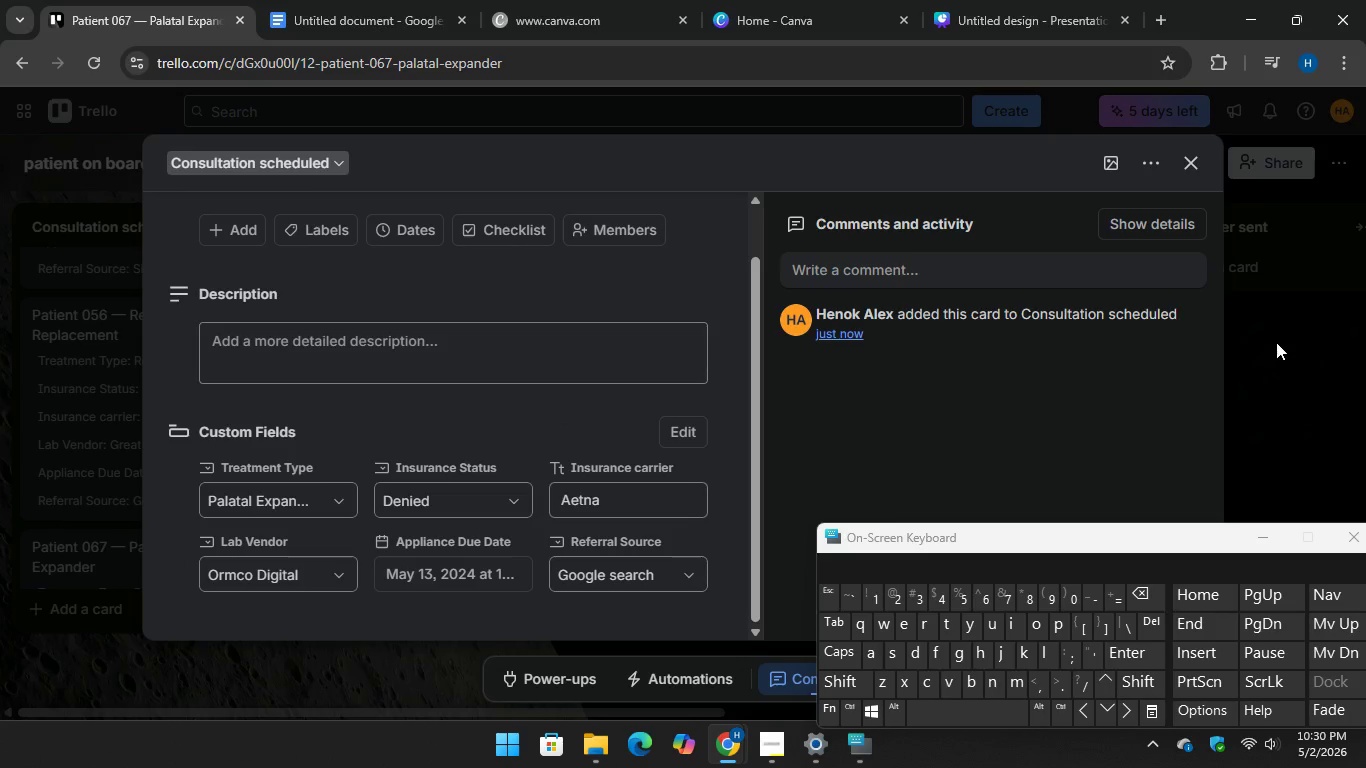 
left_click([1276, 342])
 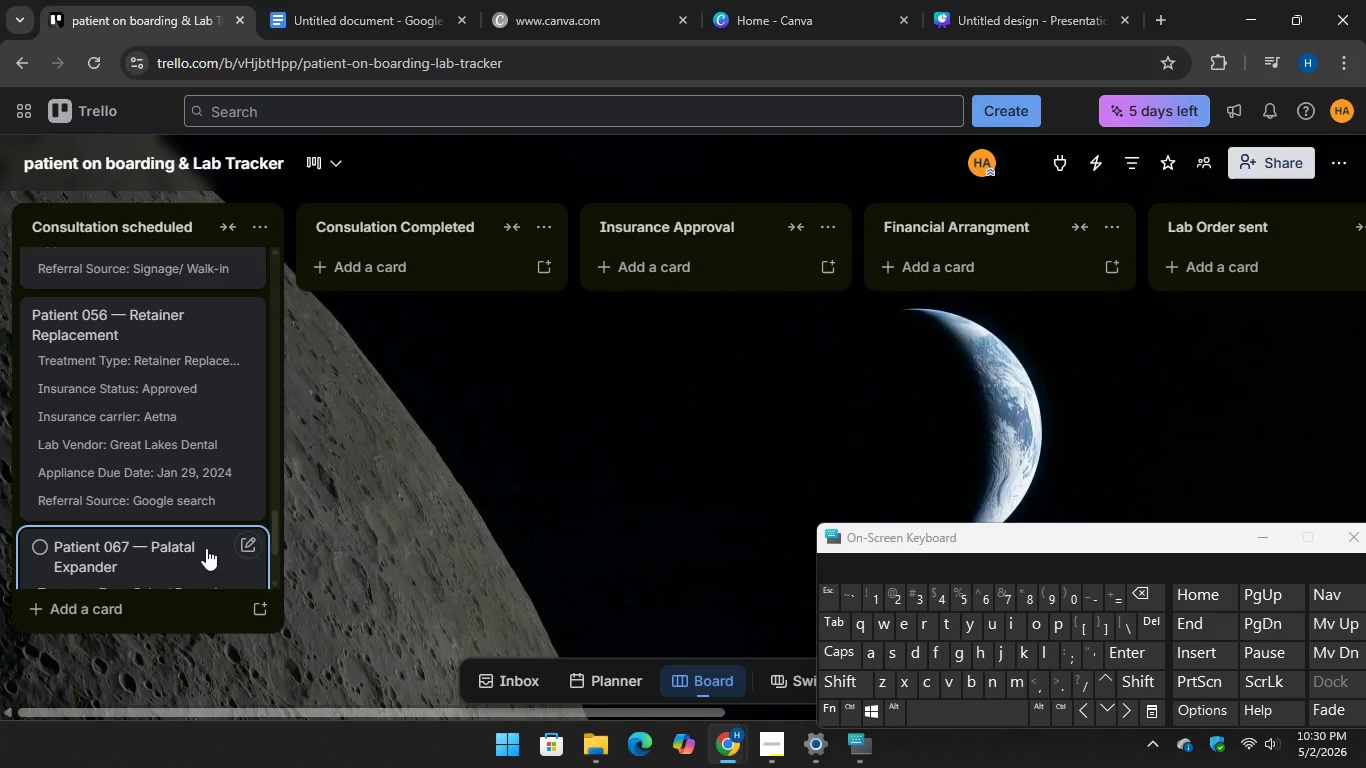 
scroll: coordinate [187, 520], scroll_direction: down, amount: 8.0
 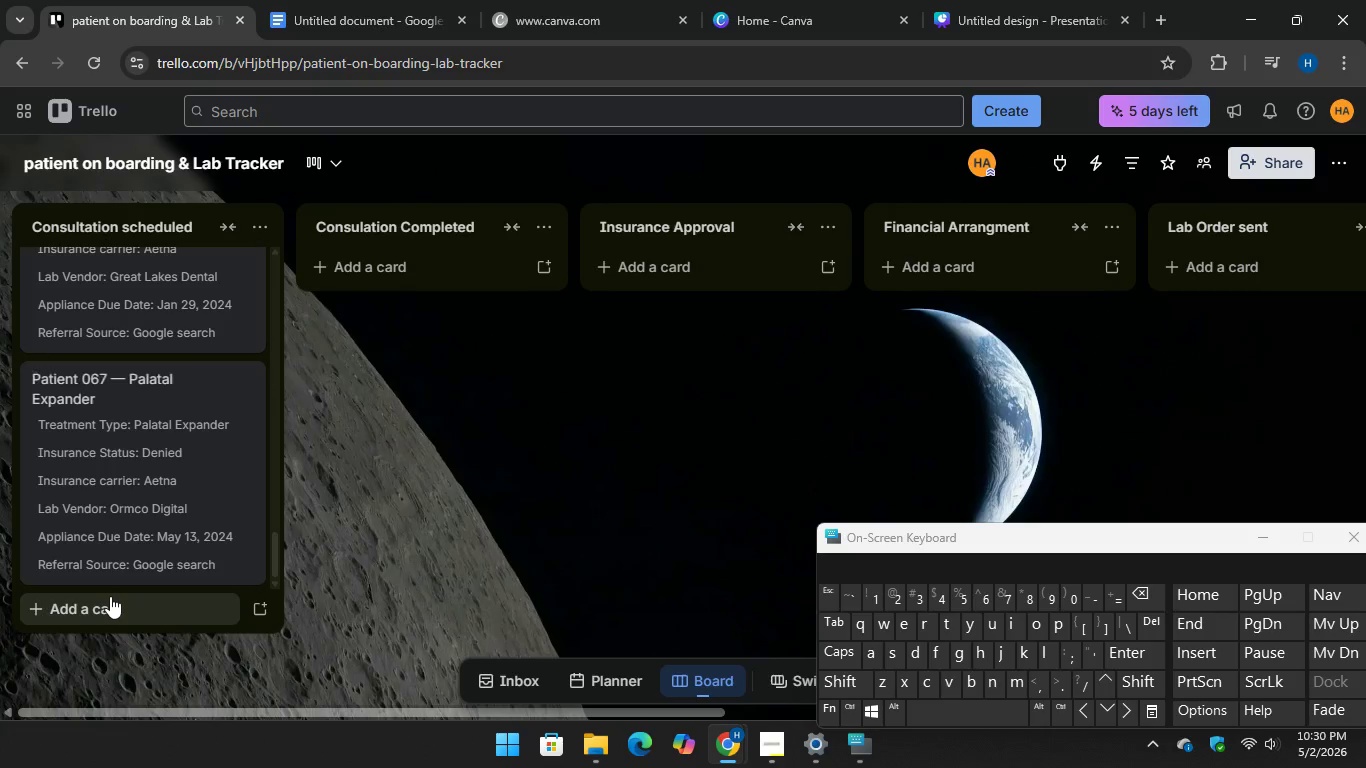 
left_click([110, 596])
 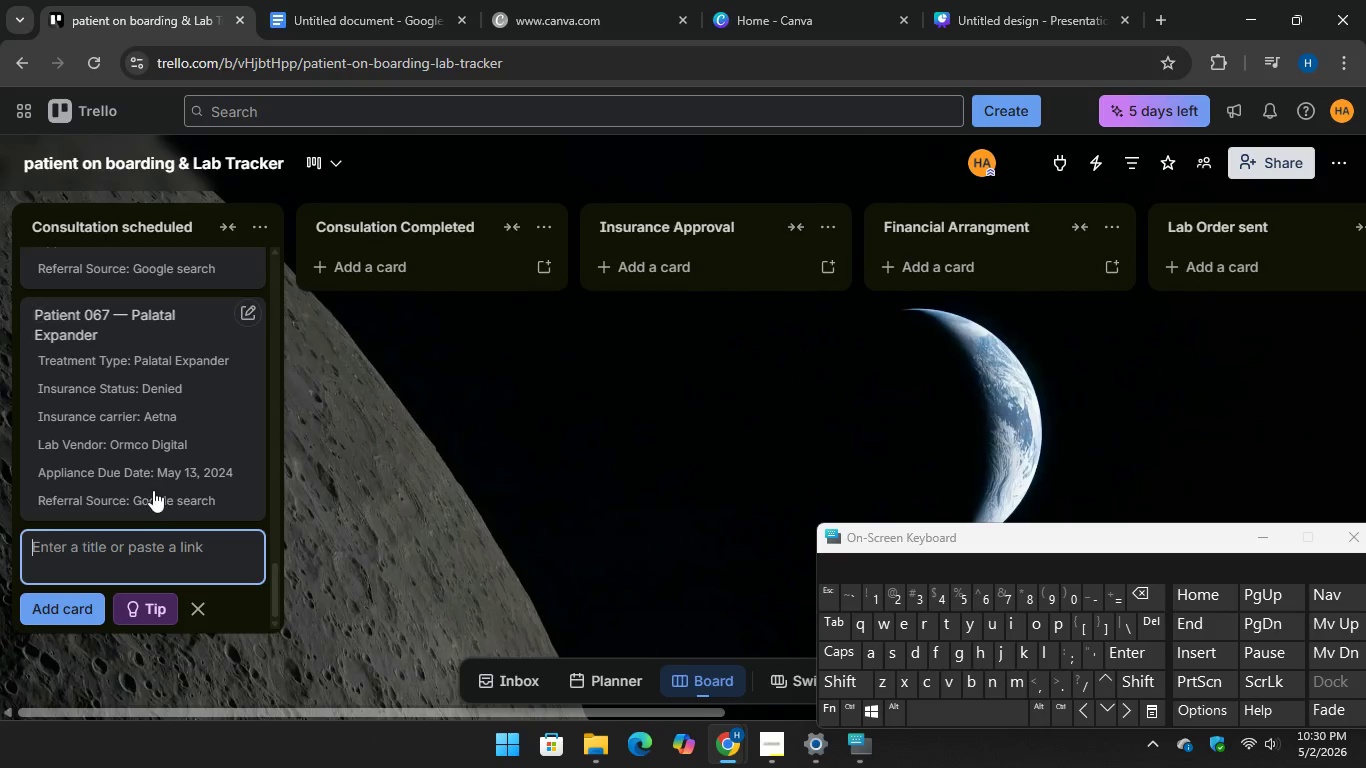 
scroll: coordinate [153, 490], scroll_direction: down, amount: 2.0
 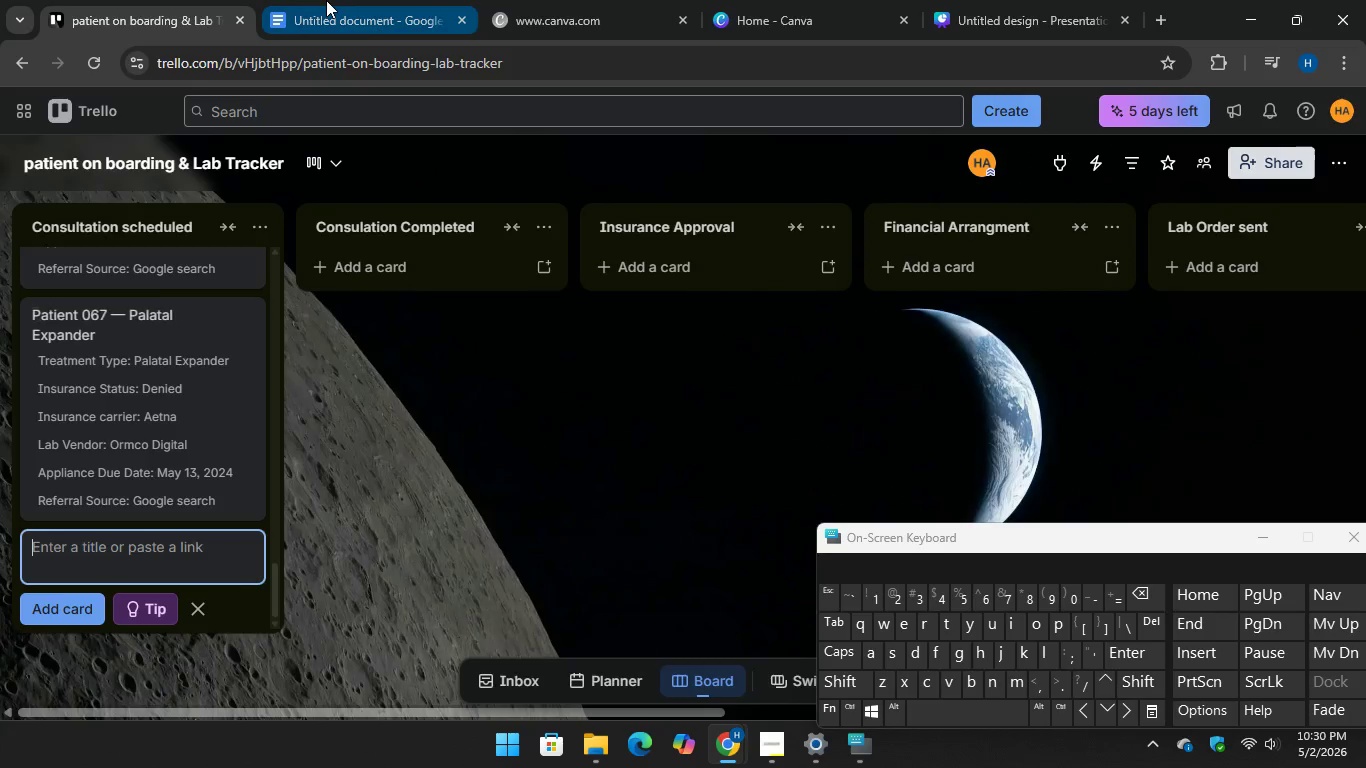 
left_click([326, 0])
 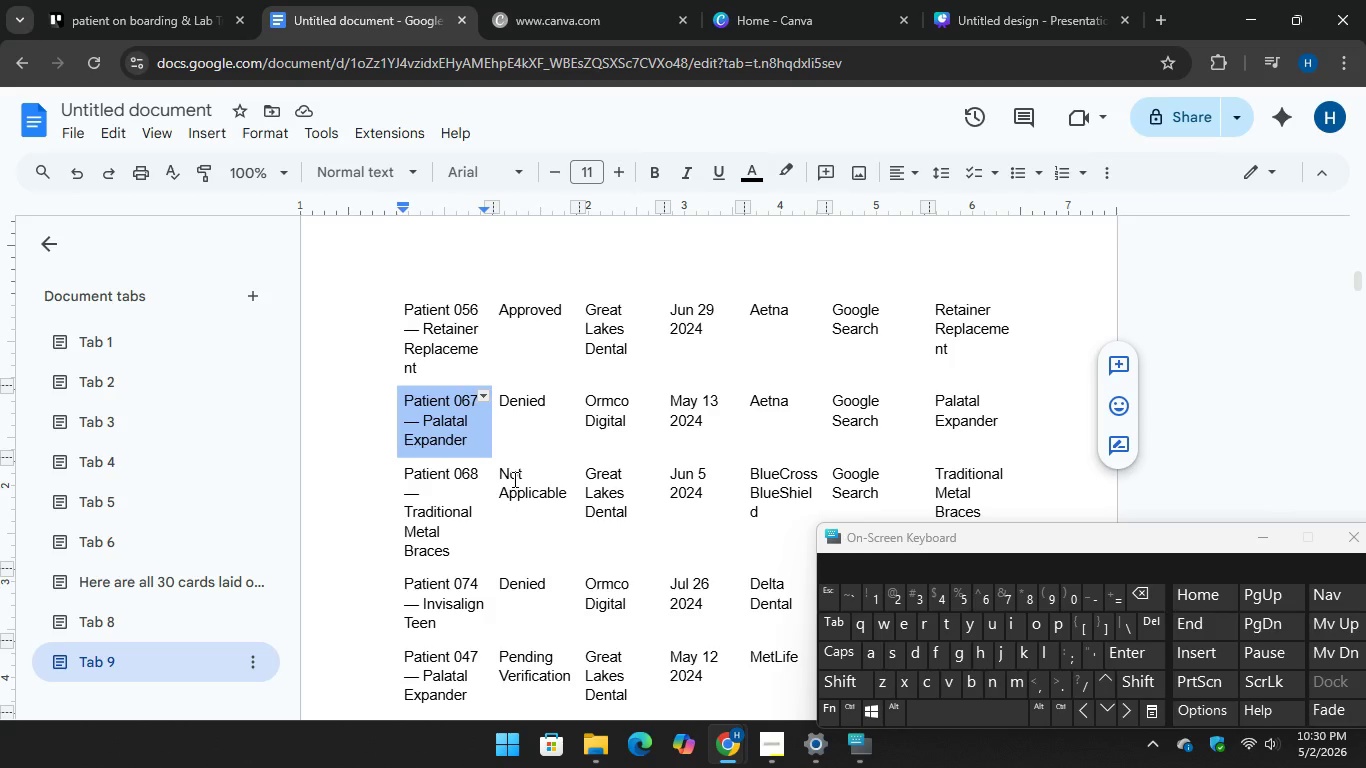 
scroll: coordinate [513, 479], scroll_direction: down, amount: 1.0
 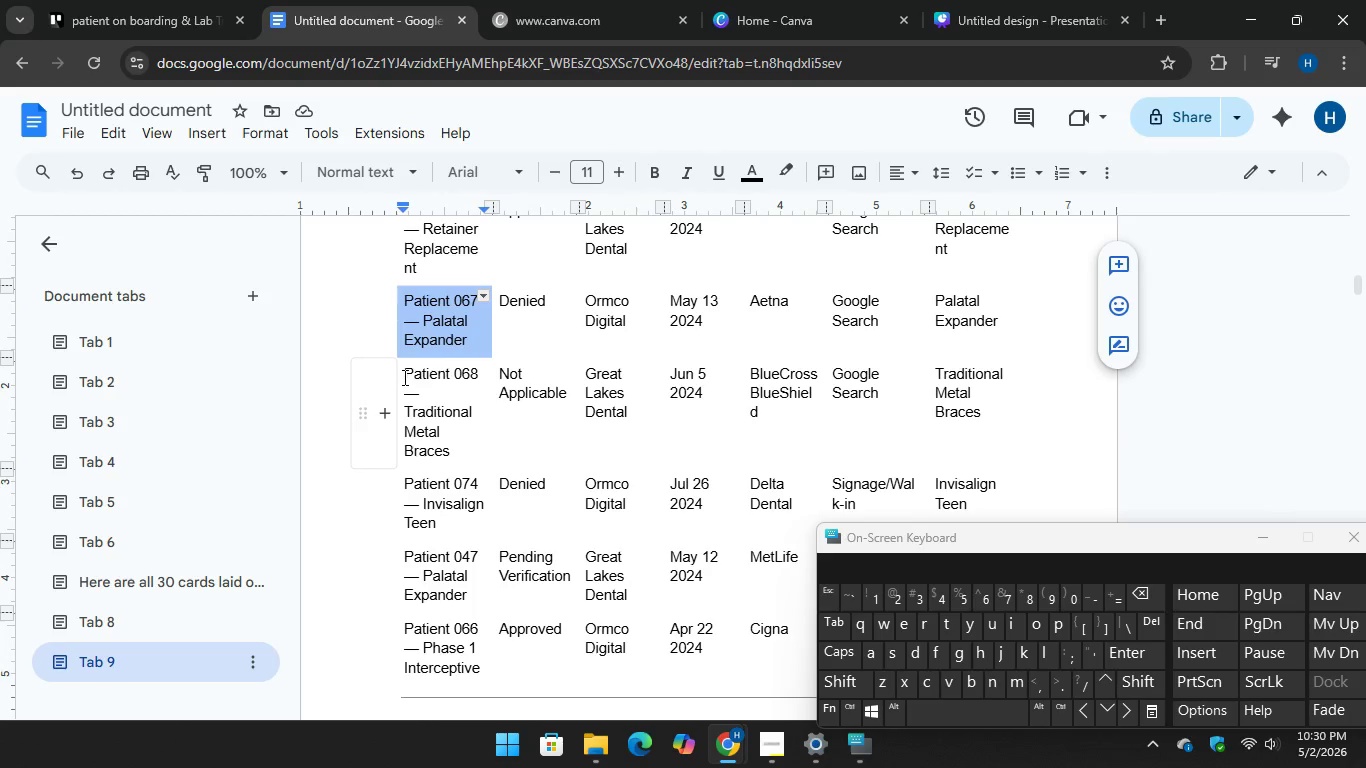 
left_click_drag(start_coordinate=[403, 376], to_coordinate=[468, 445])
 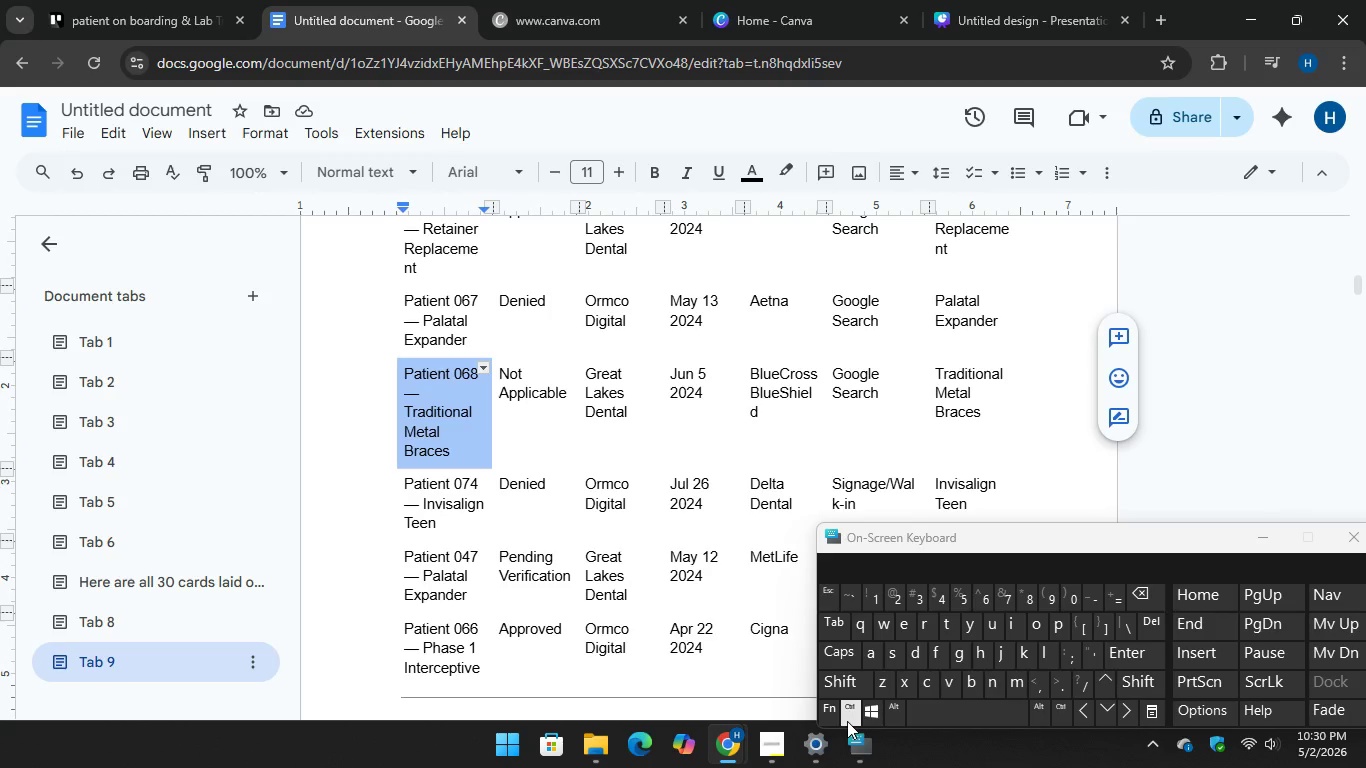 
key(Control+C)
 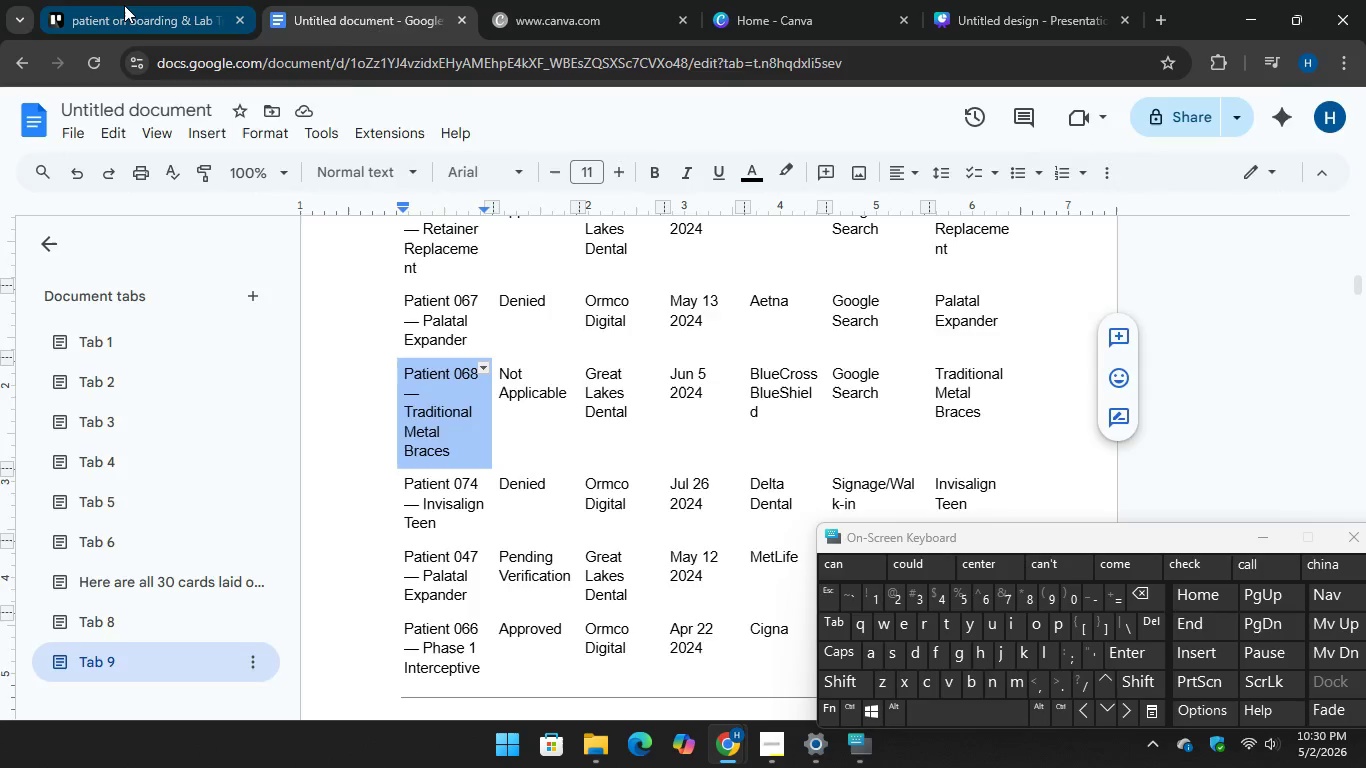 
left_click([124, 5])
 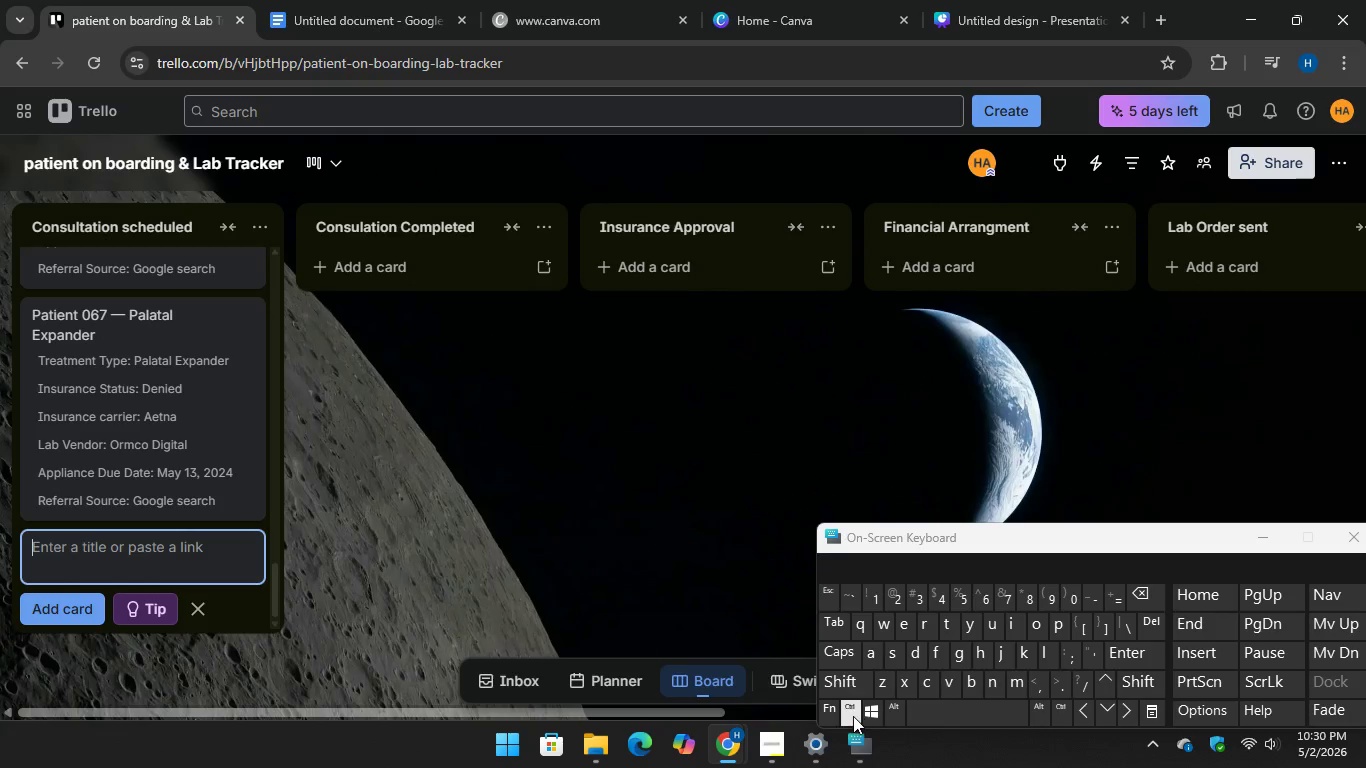 
key(Control+V)
 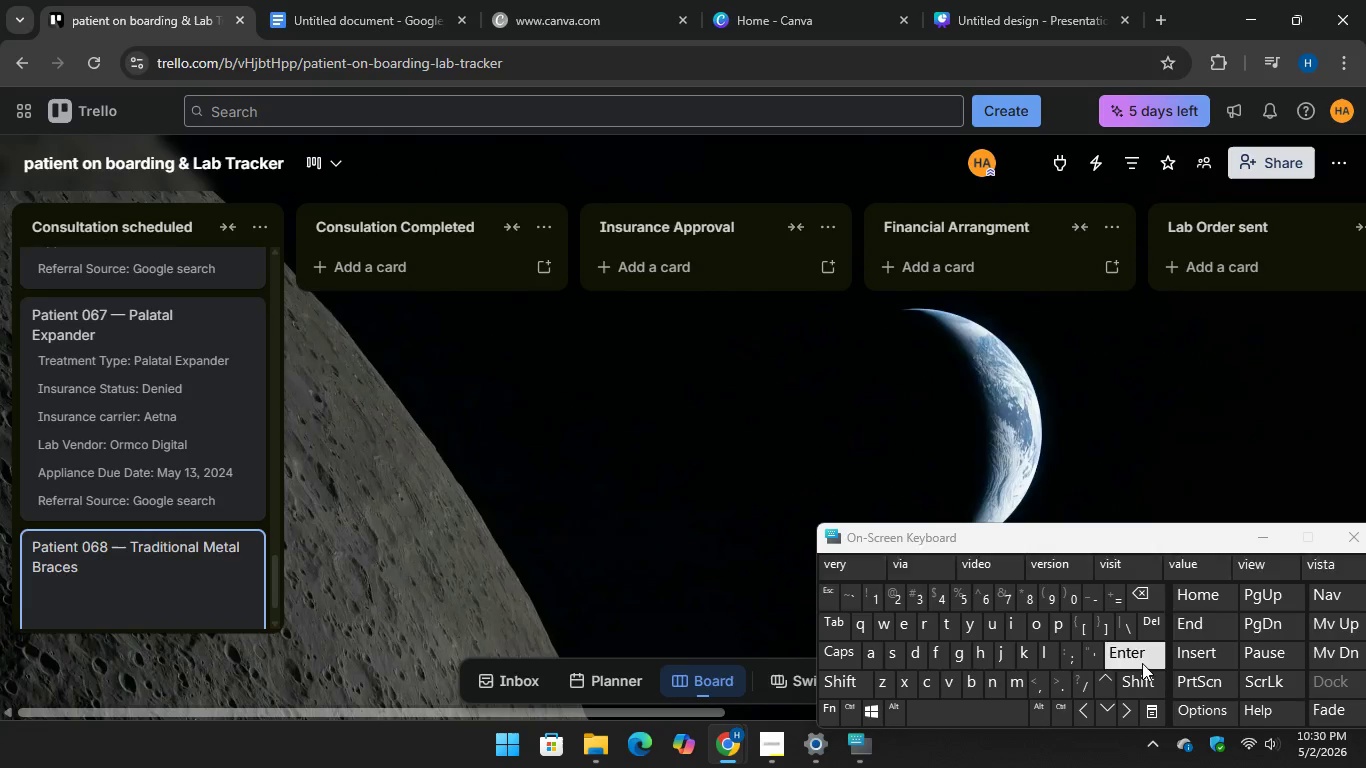 
key(Enter)
 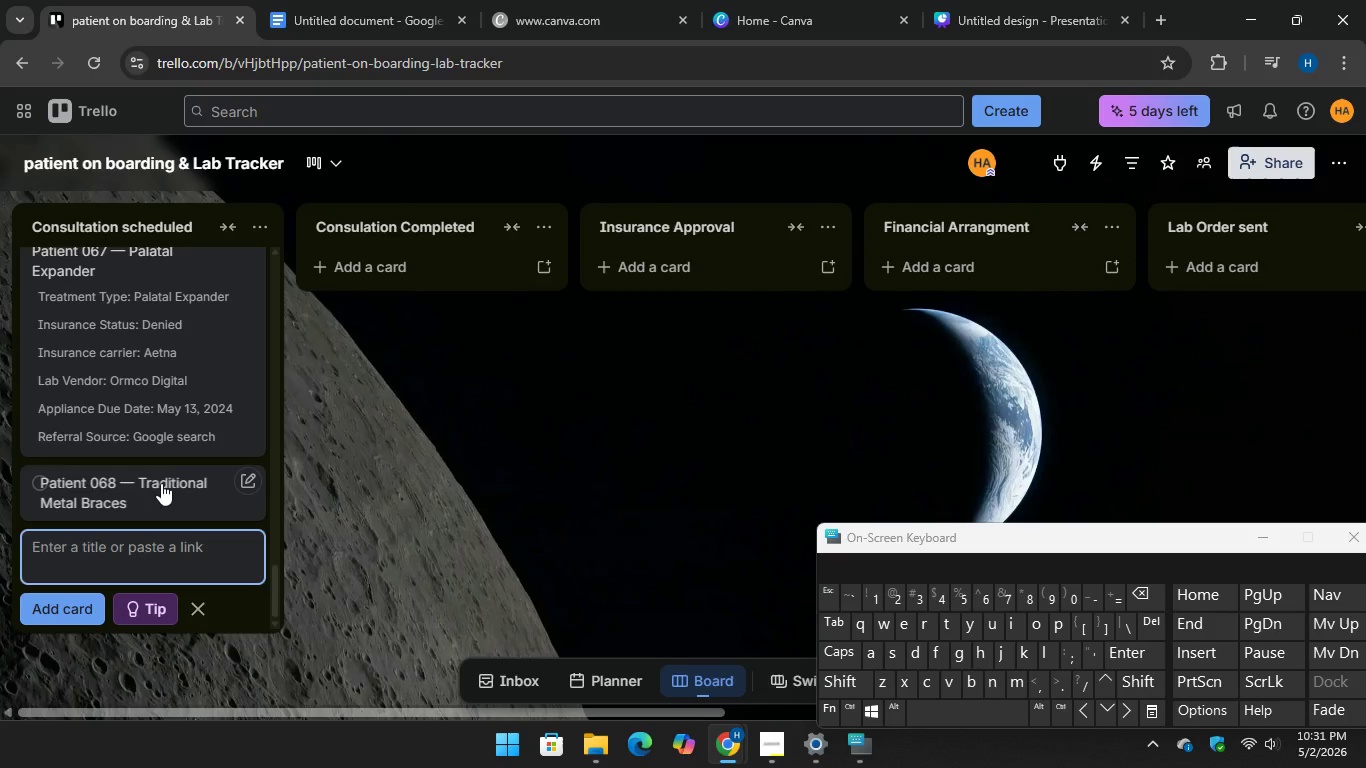 
left_click([161, 483])
 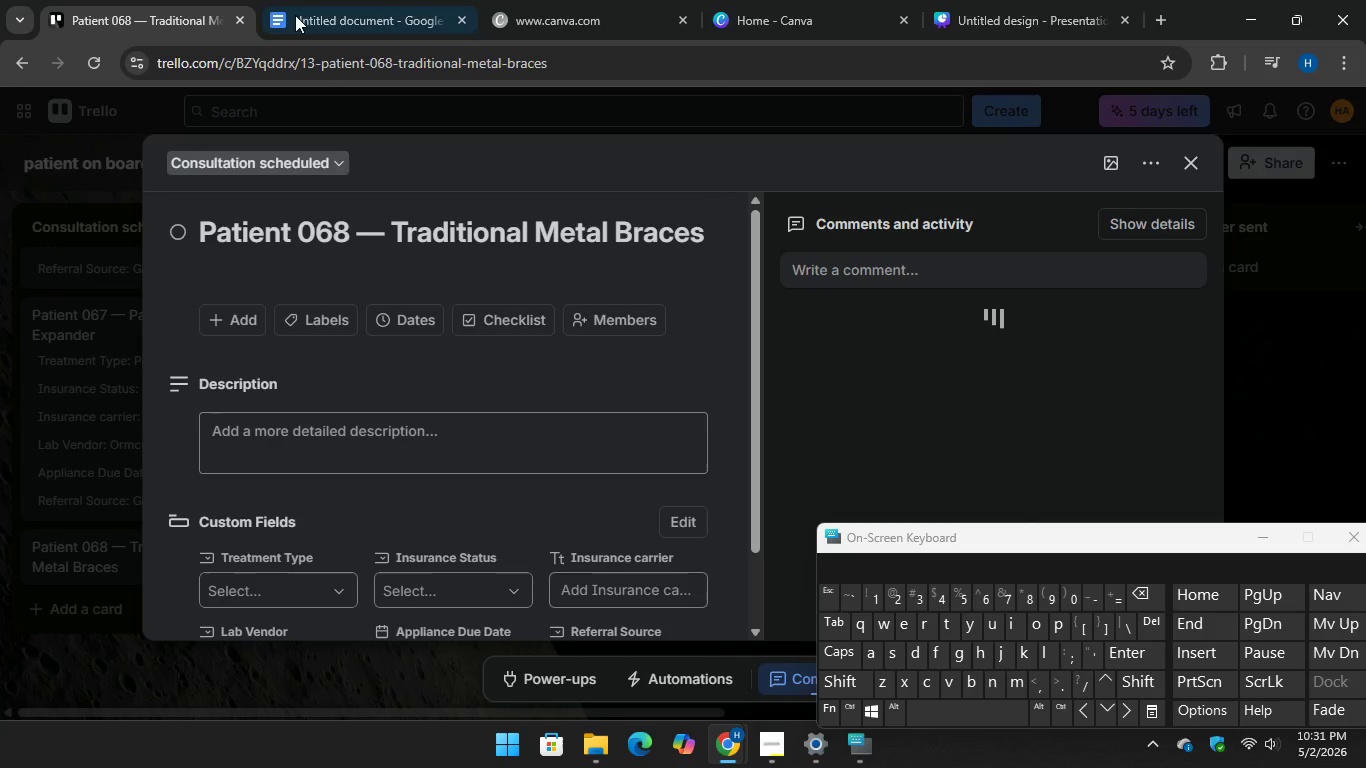 
left_click([309, 9])
 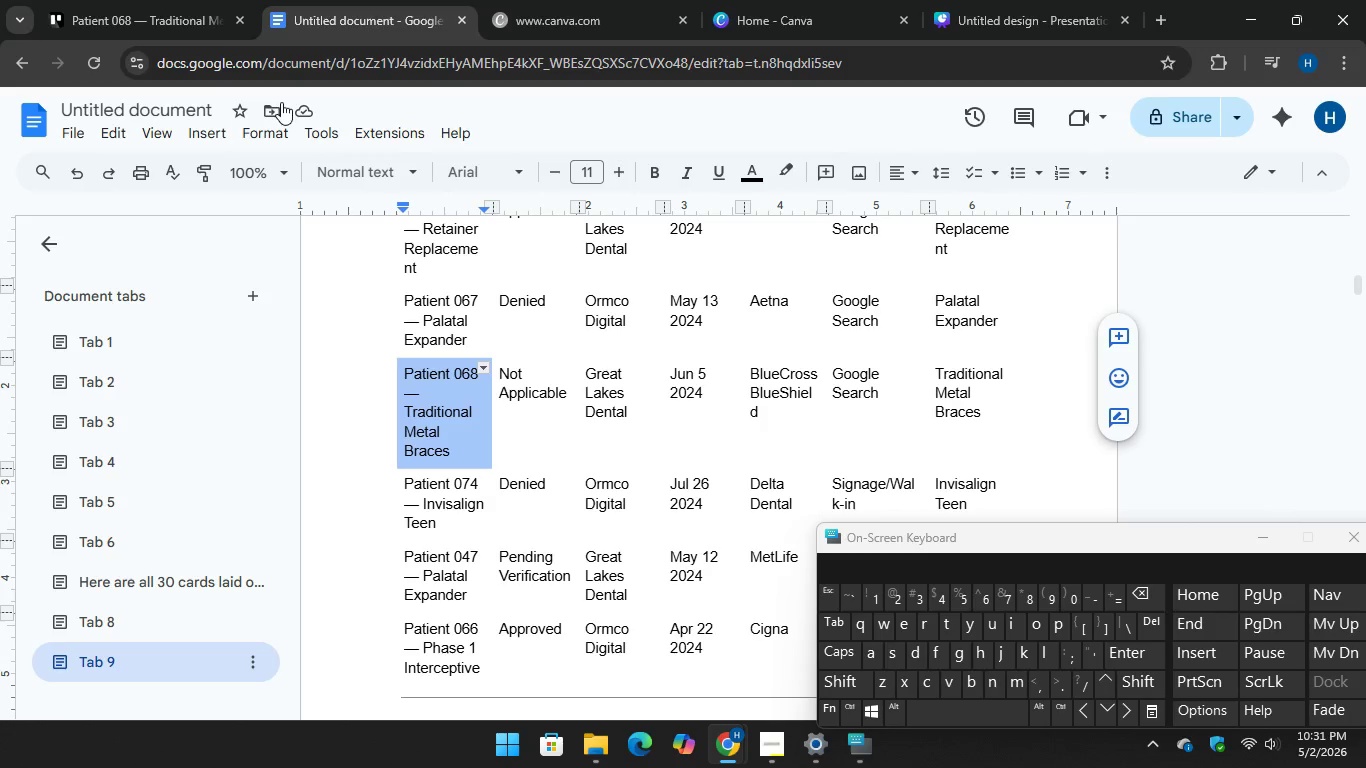 
left_click([153, 4])
 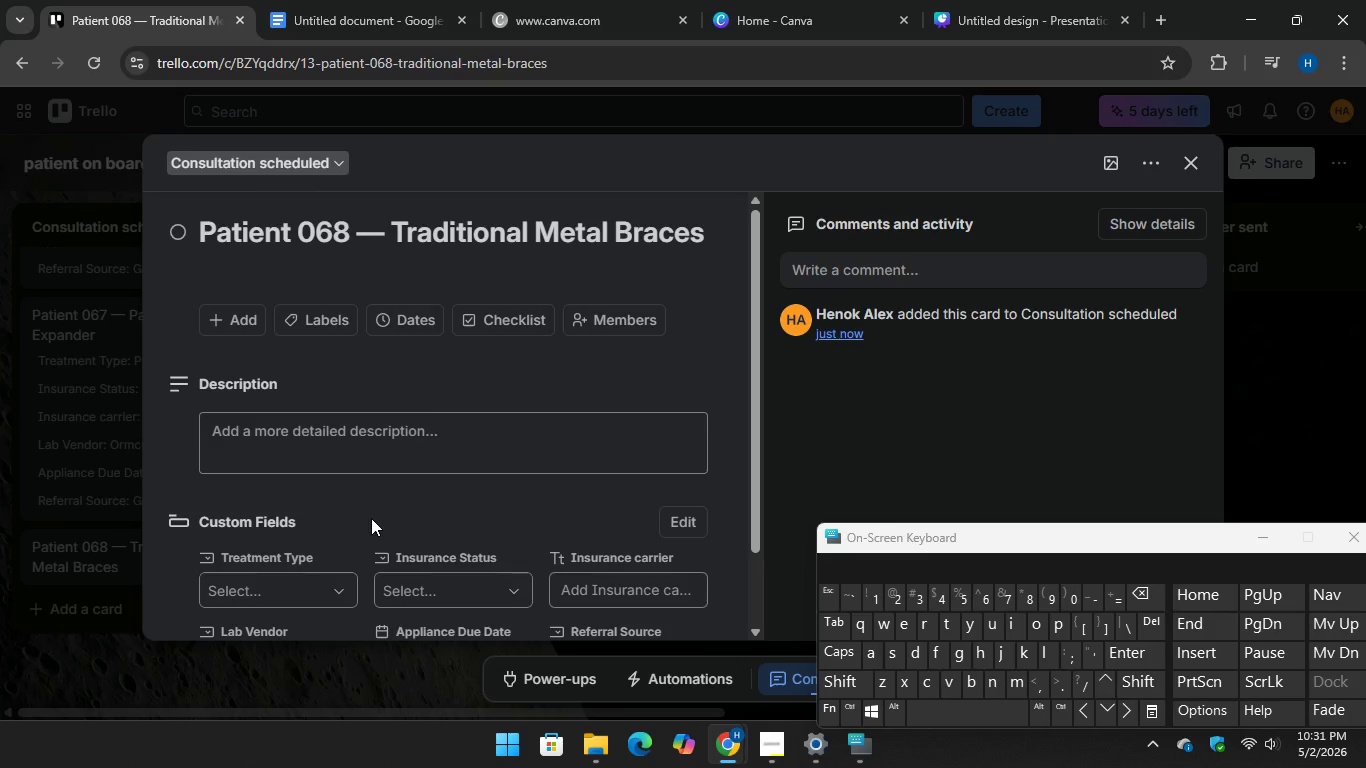 
wait(5.84)
 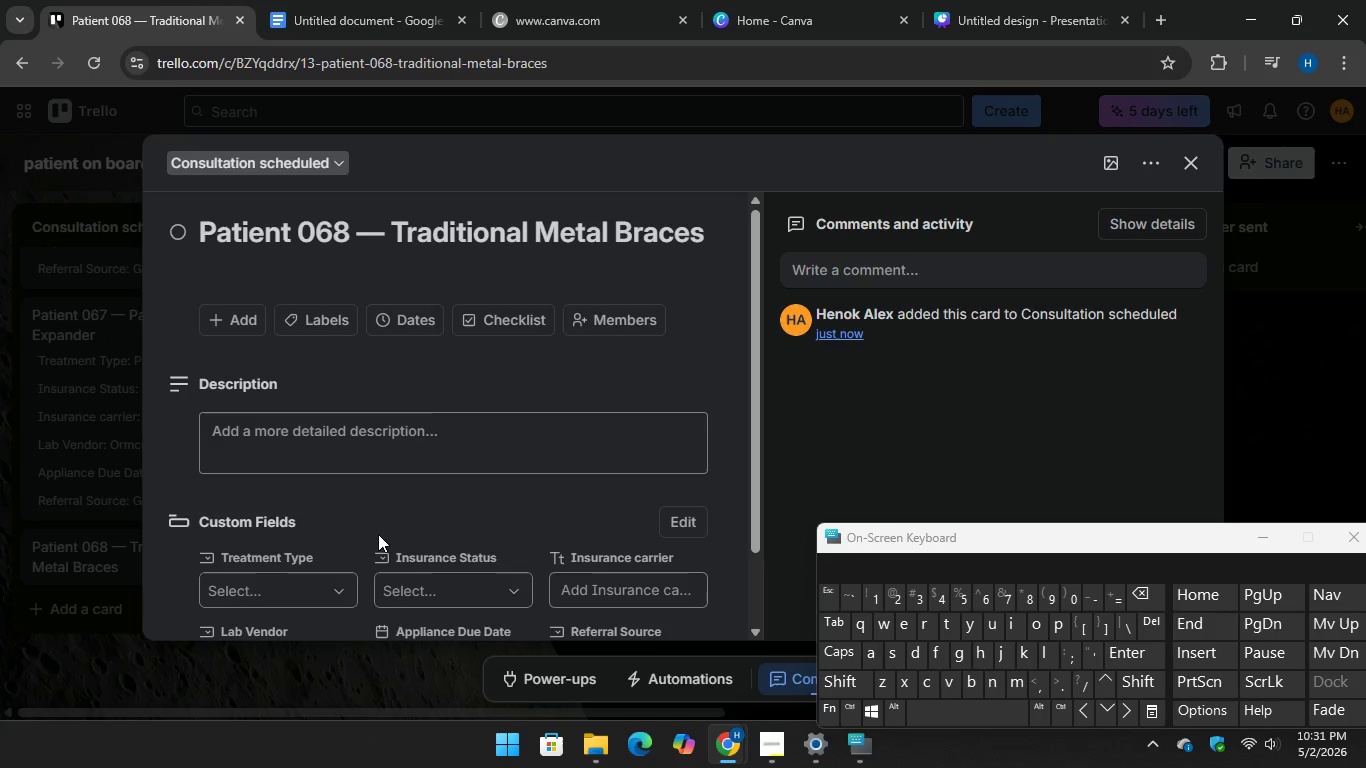 
scroll: coordinate [483, 501], scroll_direction: down, amount: 1.0
 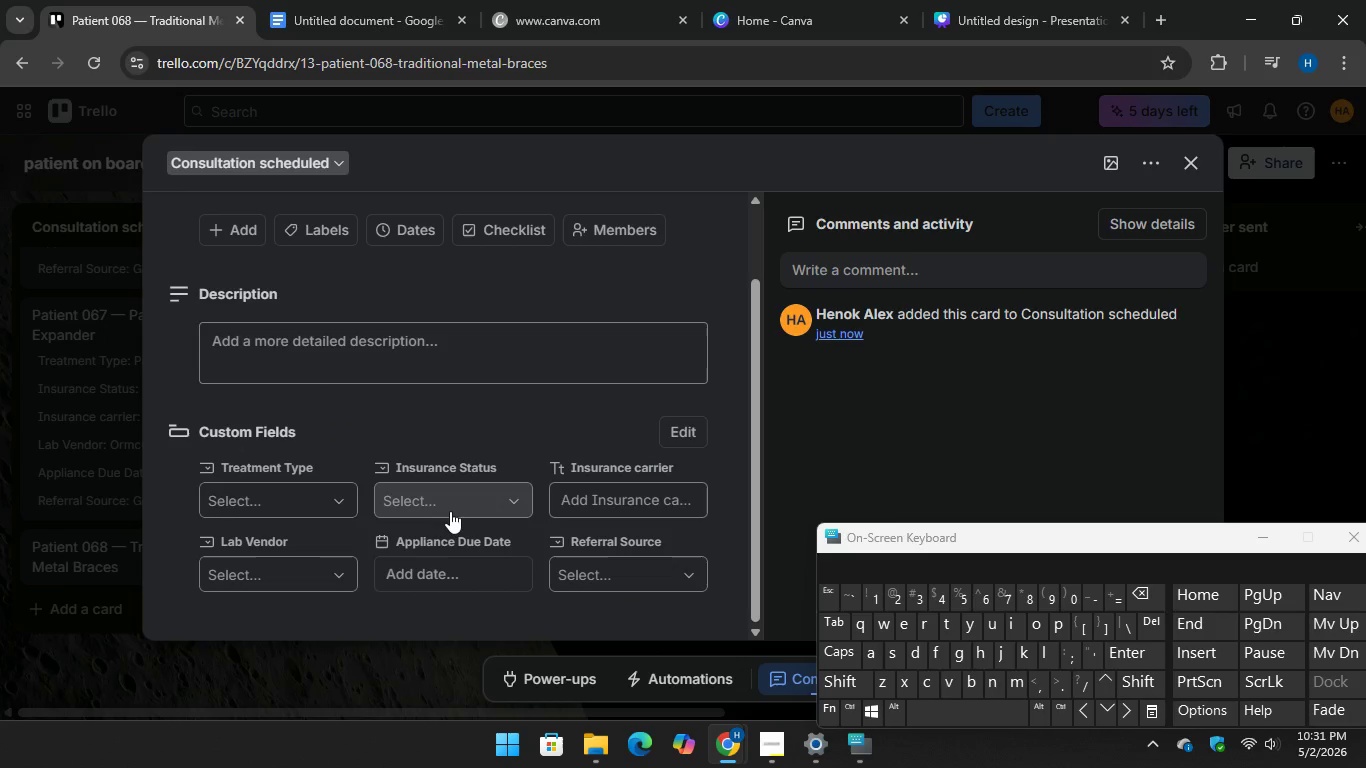 
left_click([448, 500])
 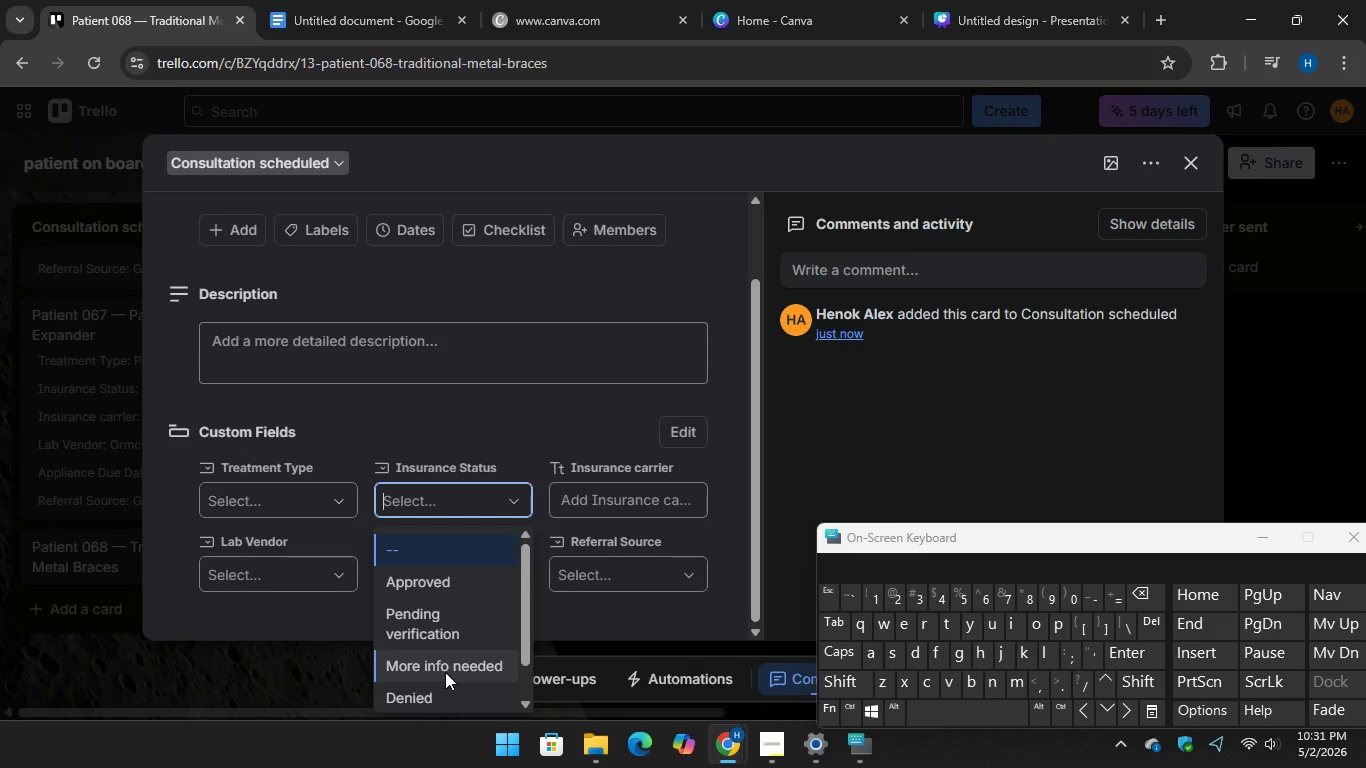 
scroll: coordinate [451, 656], scroll_direction: down, amount: 1.0
 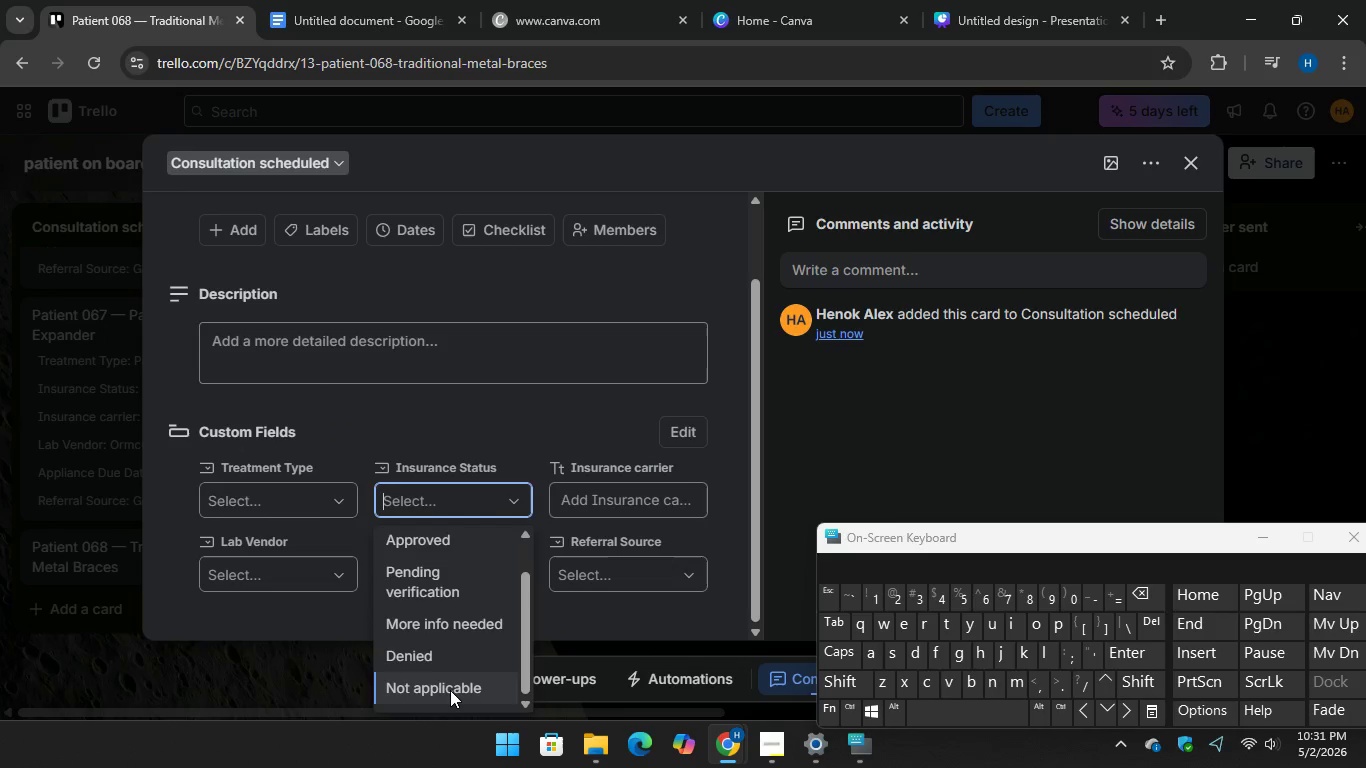 
left_click([449, 690])
 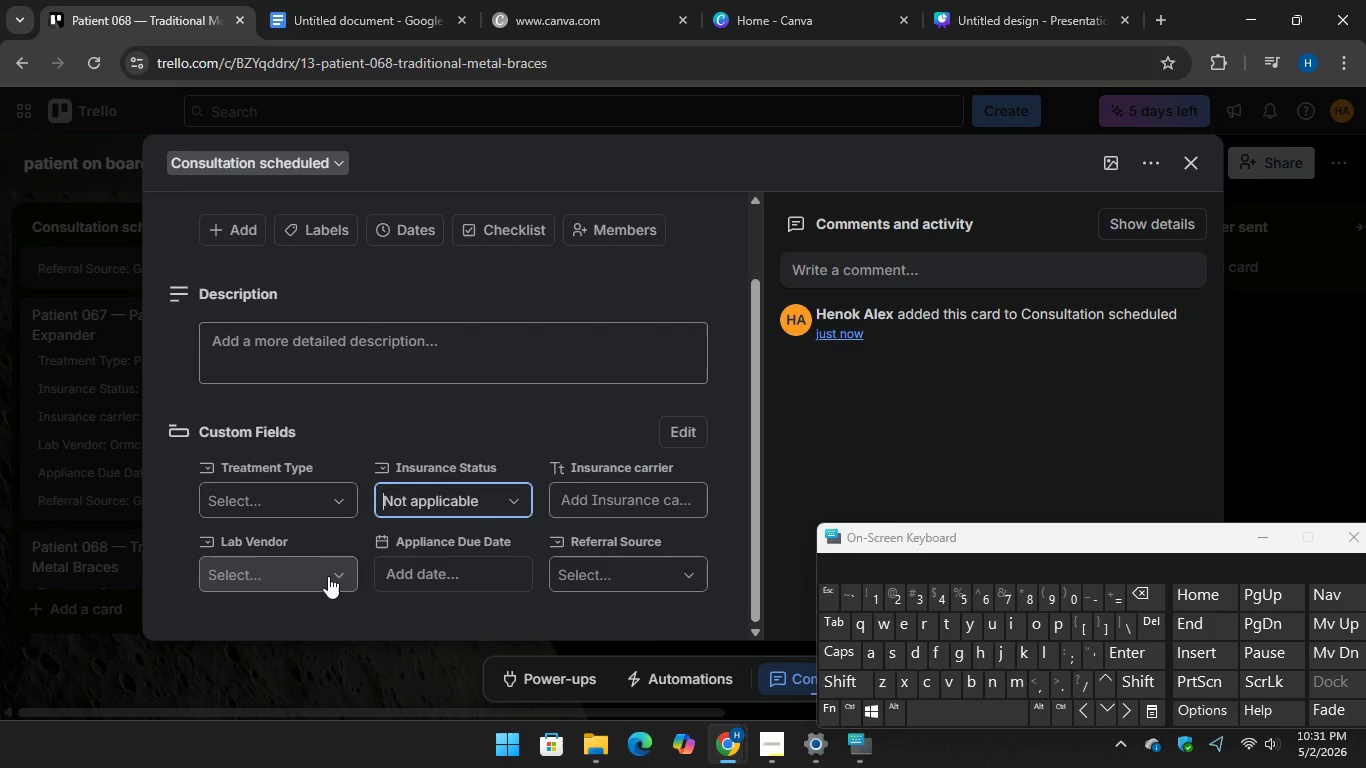 
left_click([328, 576])
 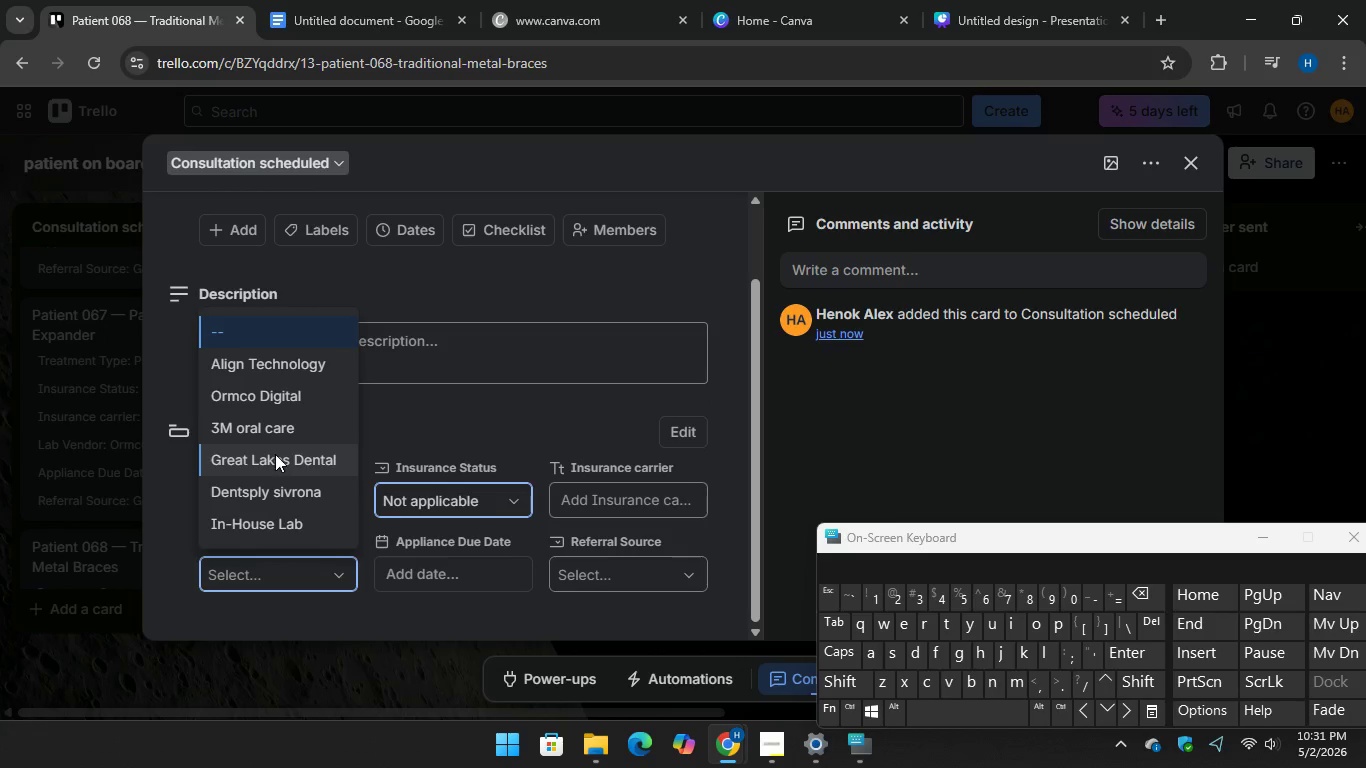 
left_click([275, 454])
 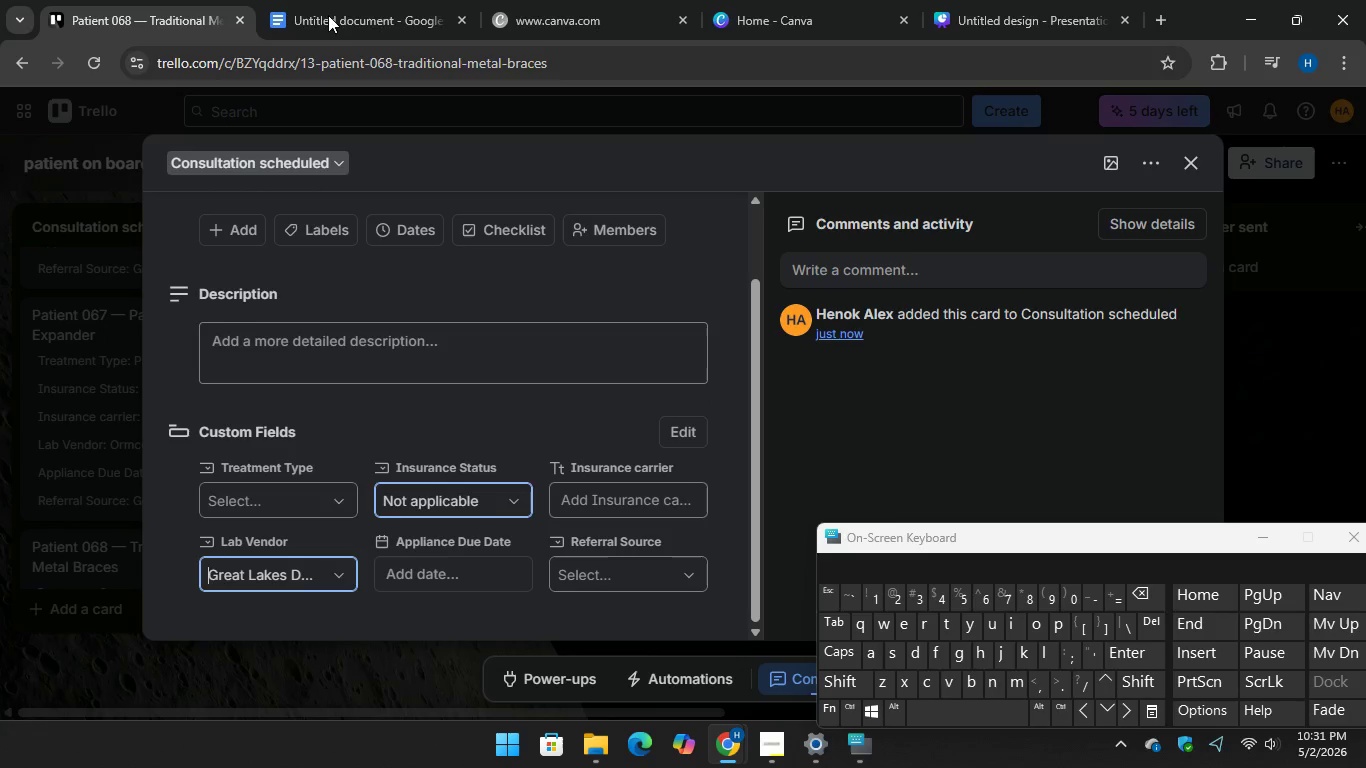 
left_click([352, 0])
 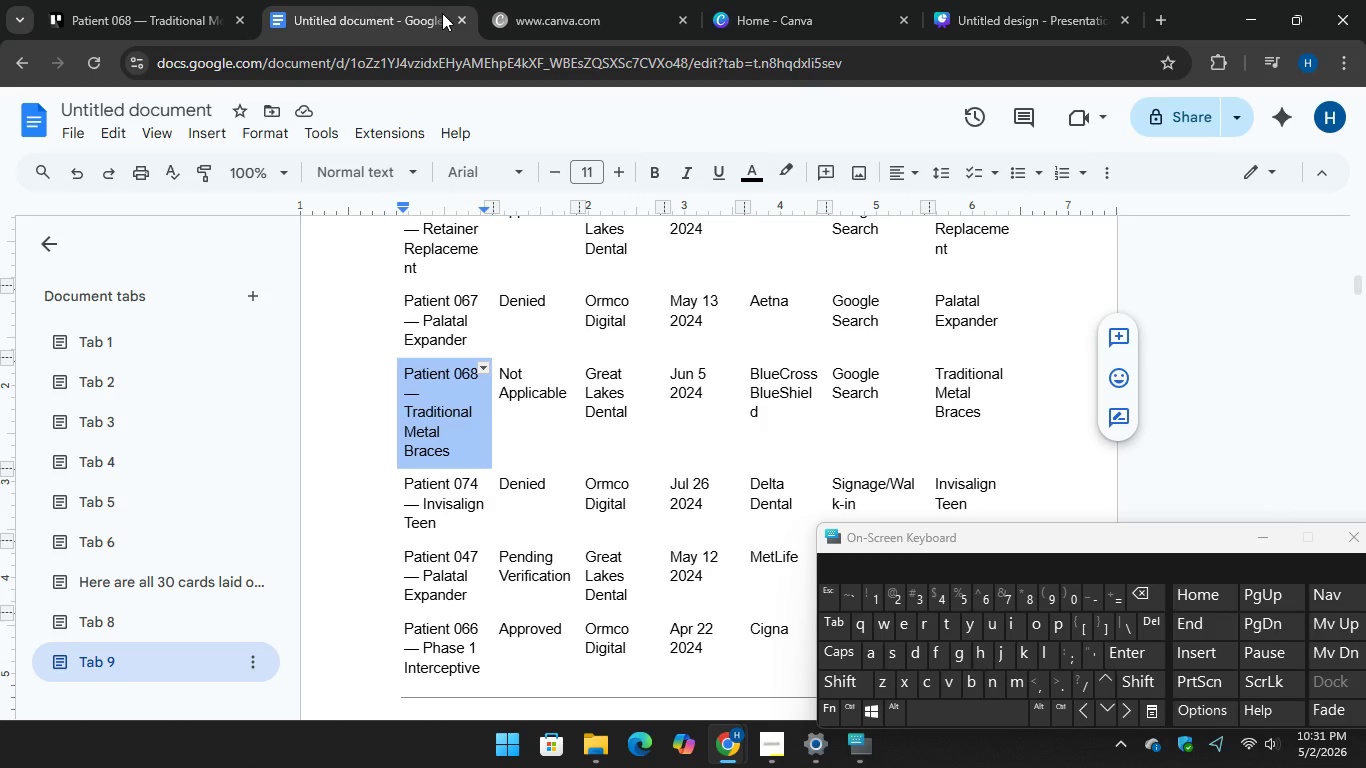 
left_click([139, 13])
 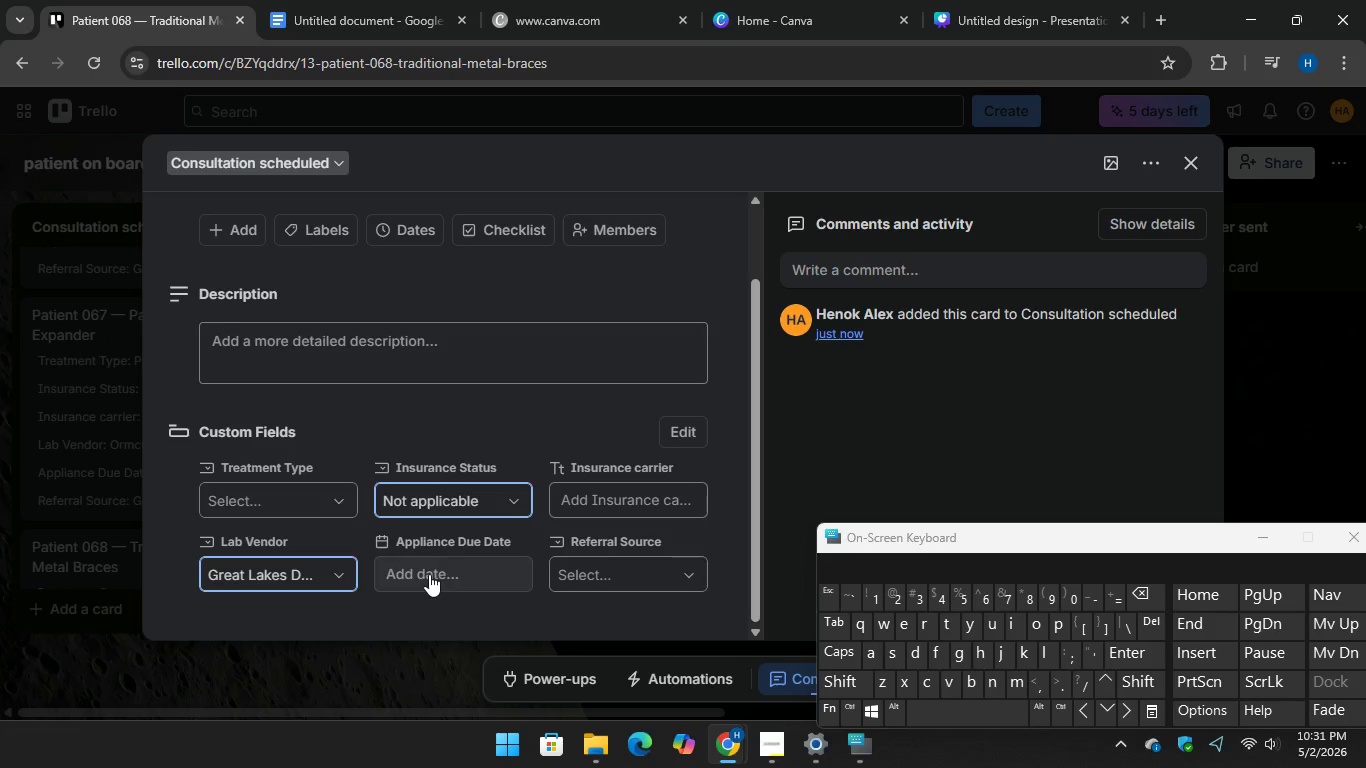 
left_click([429, 568])
 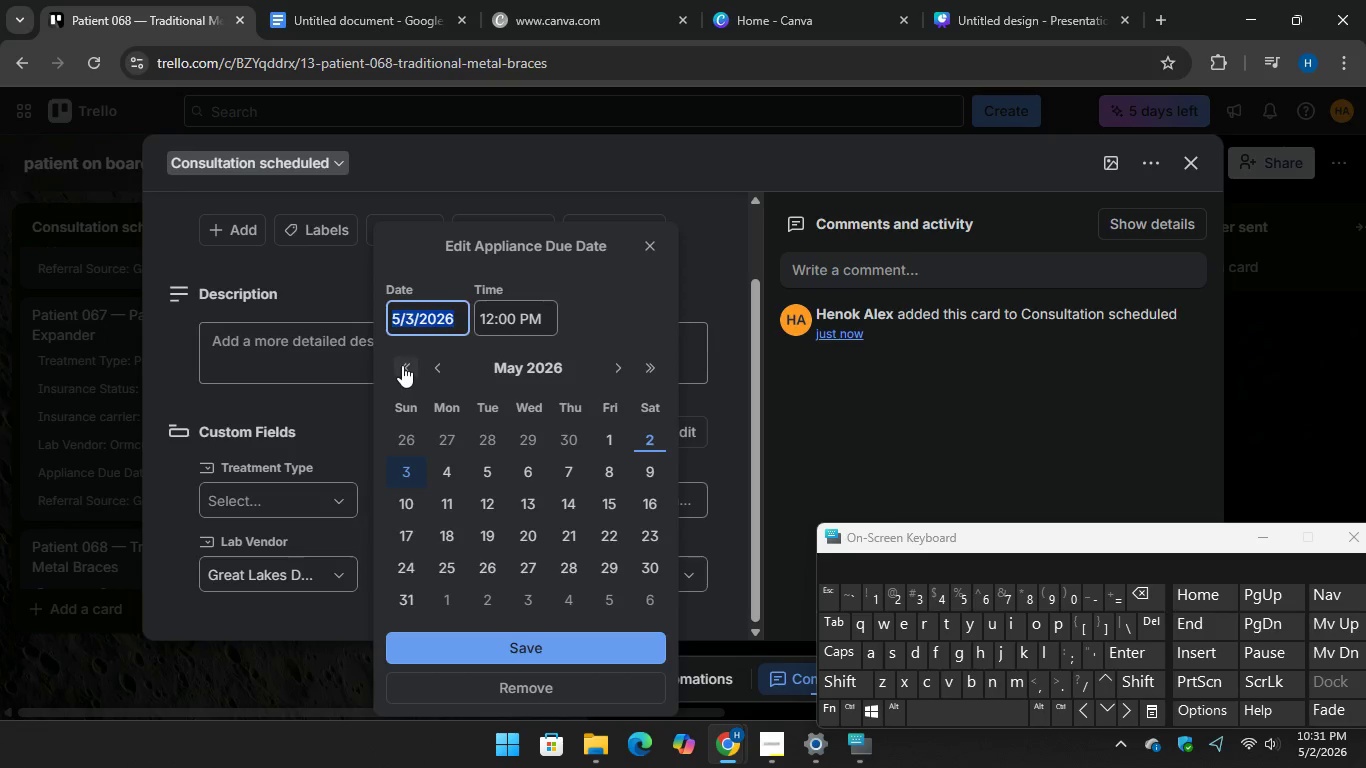 
double_click([402, 365])
 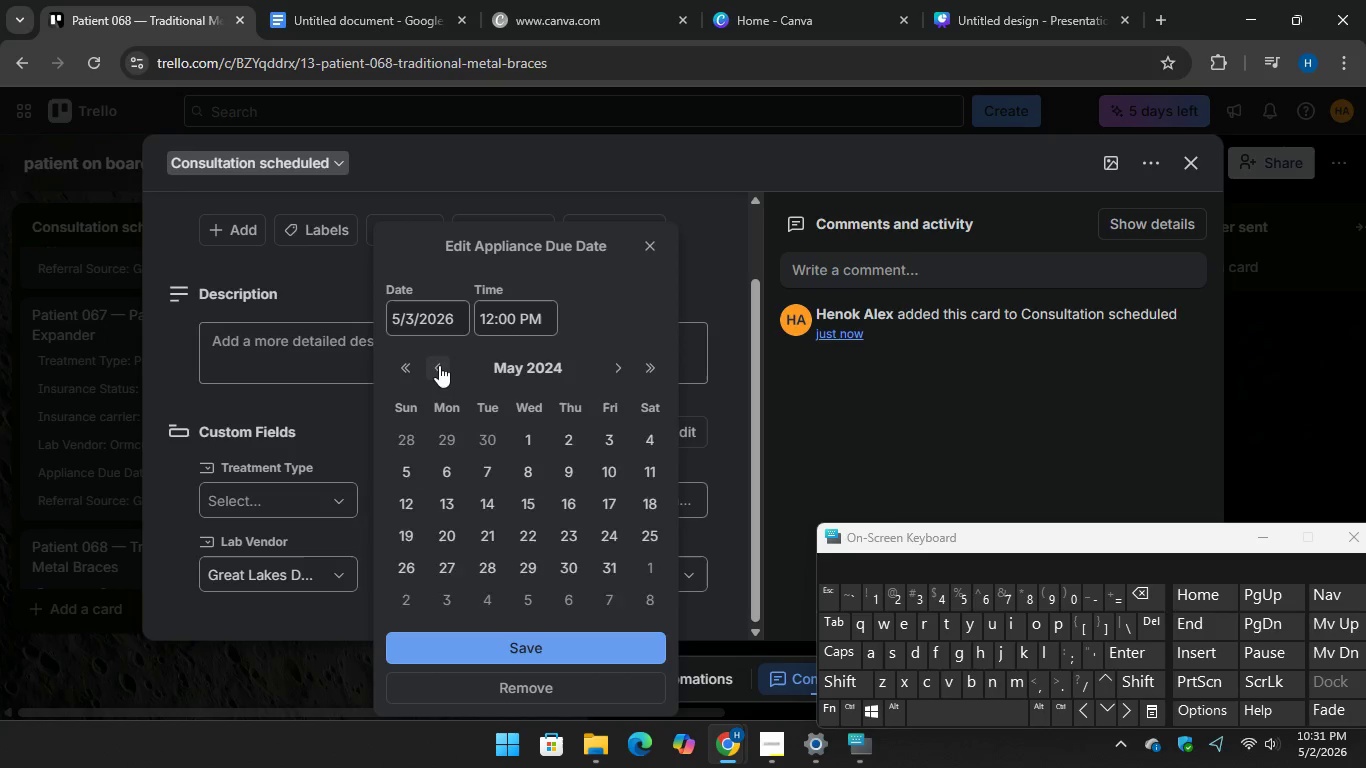 
double_click([439, 365])
 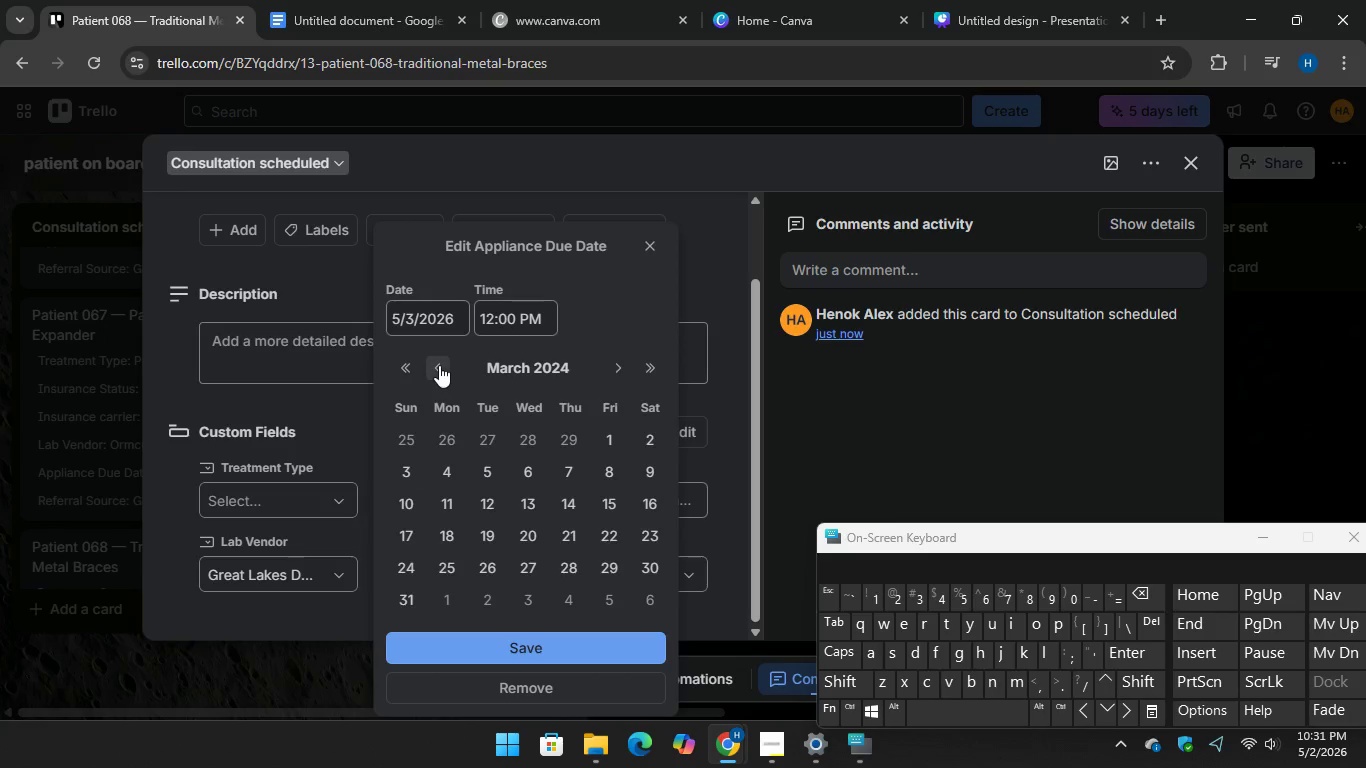 
triple_click([439, 365])
 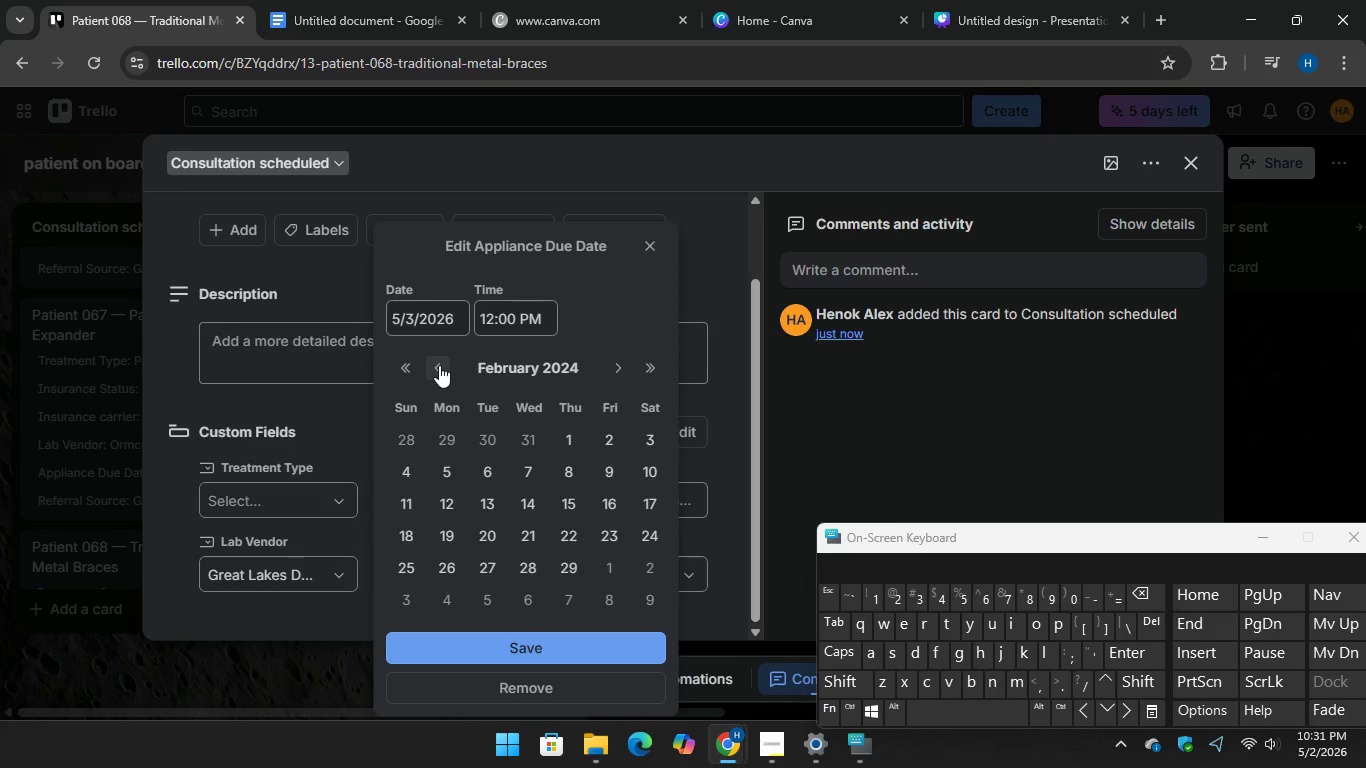 
triple_click([439, 365])
 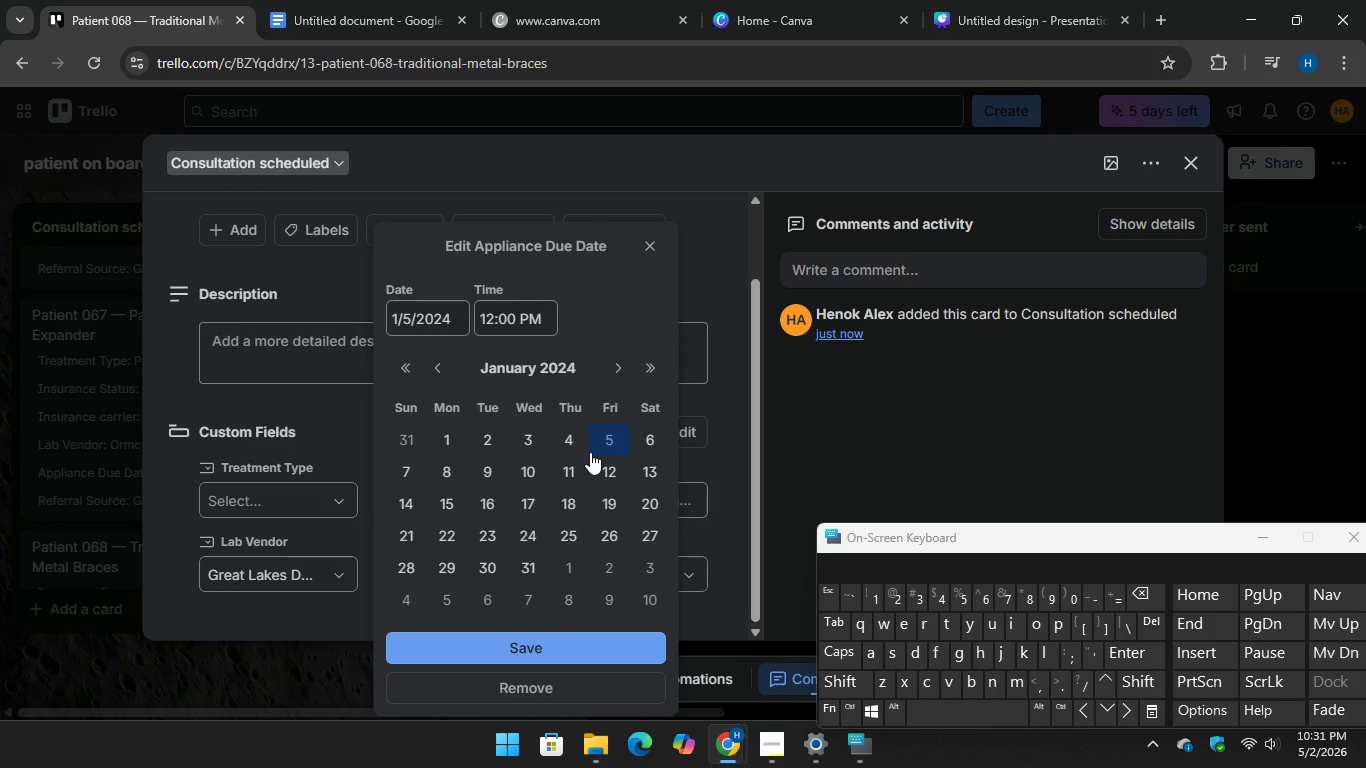 
left_click([531, 646])
 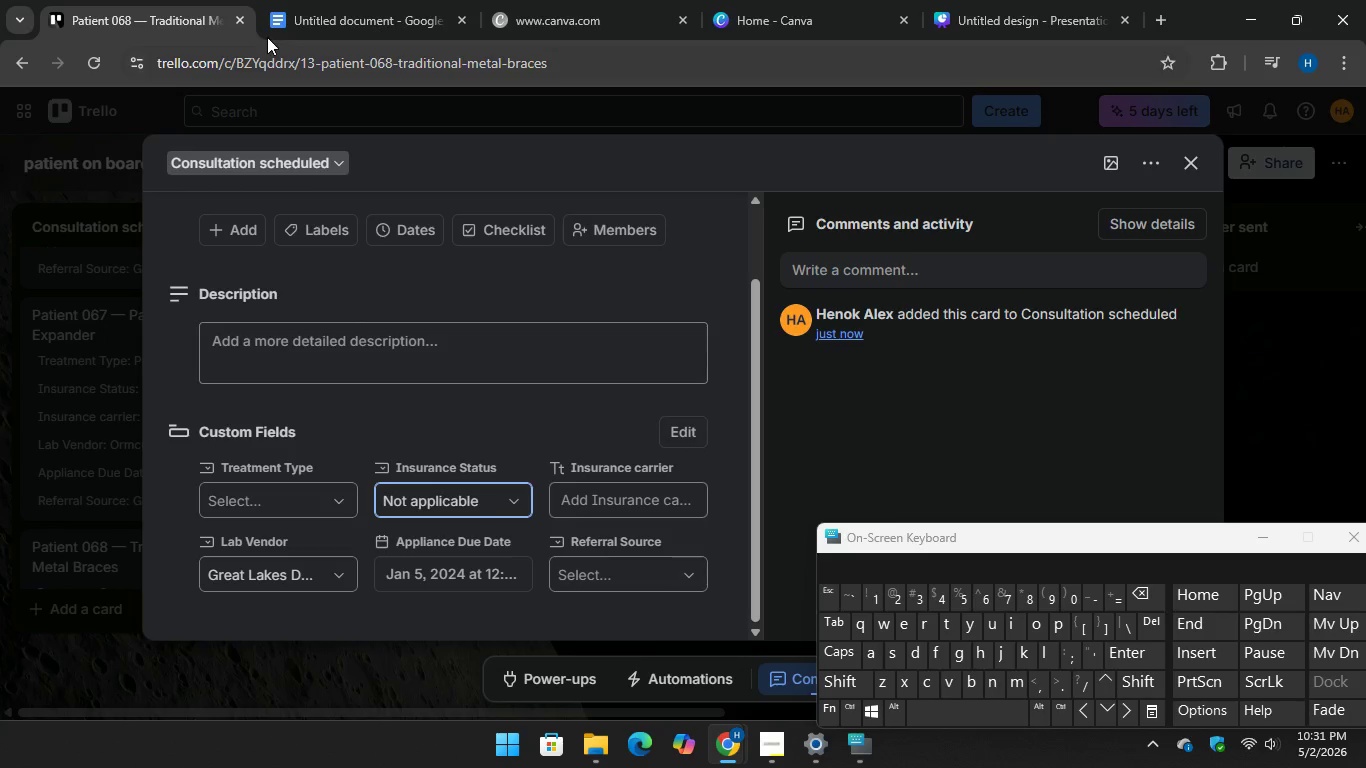 
left_click([336, 4])
 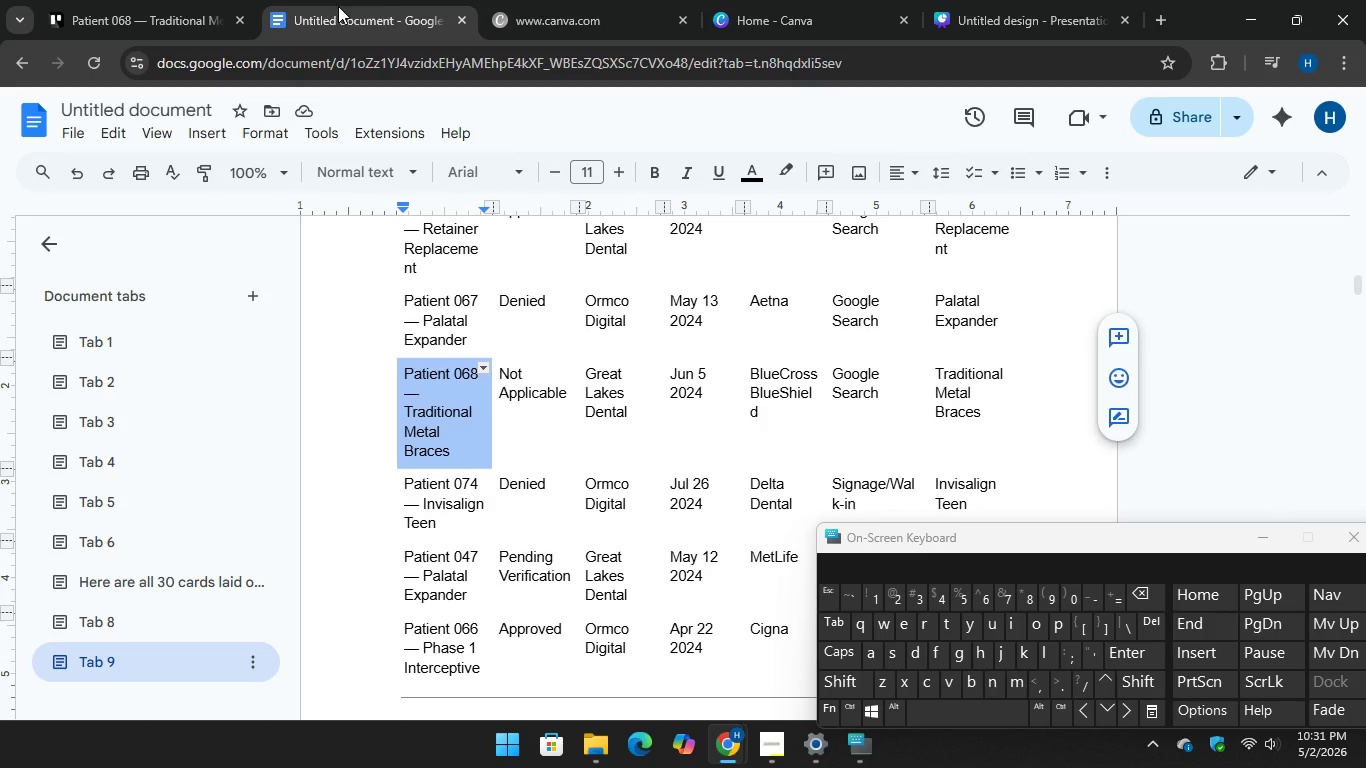 
left_click([146, 0])
 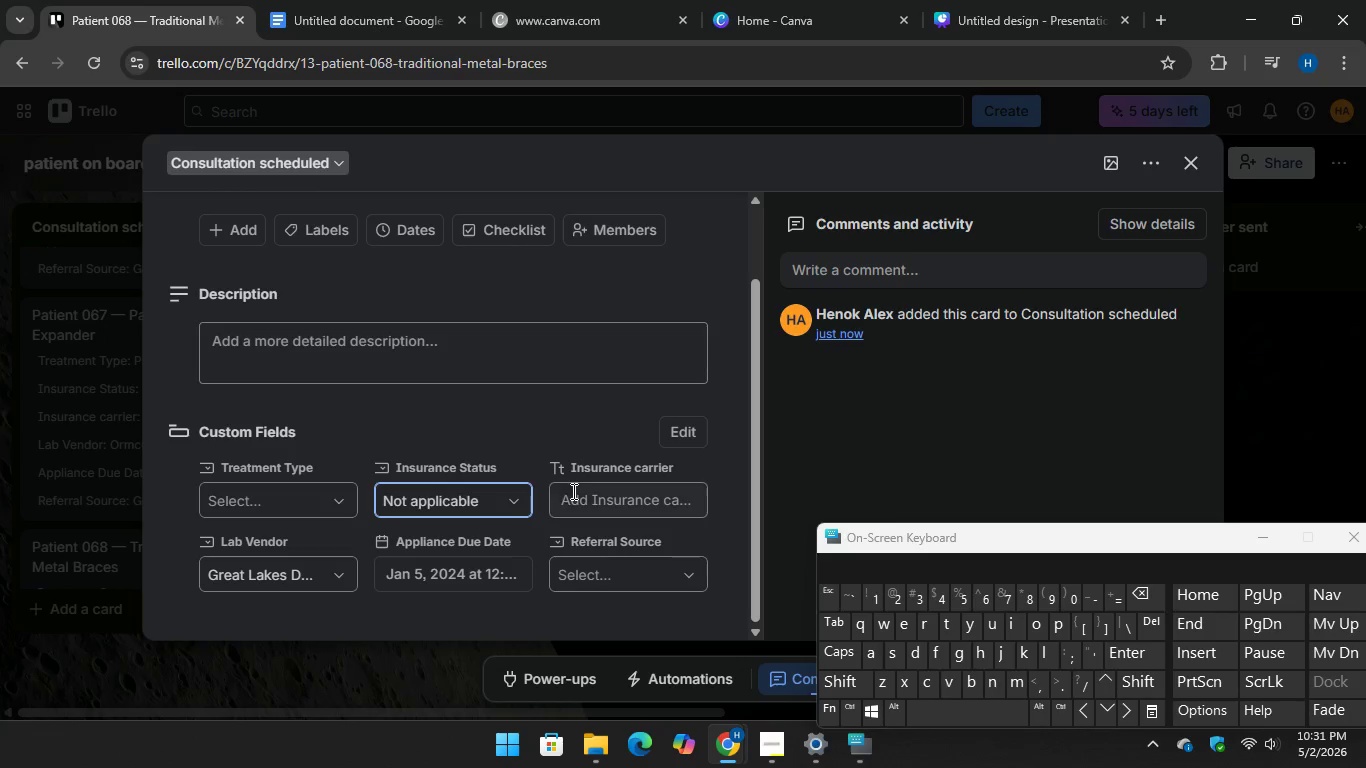 
left_click([579, 498])
 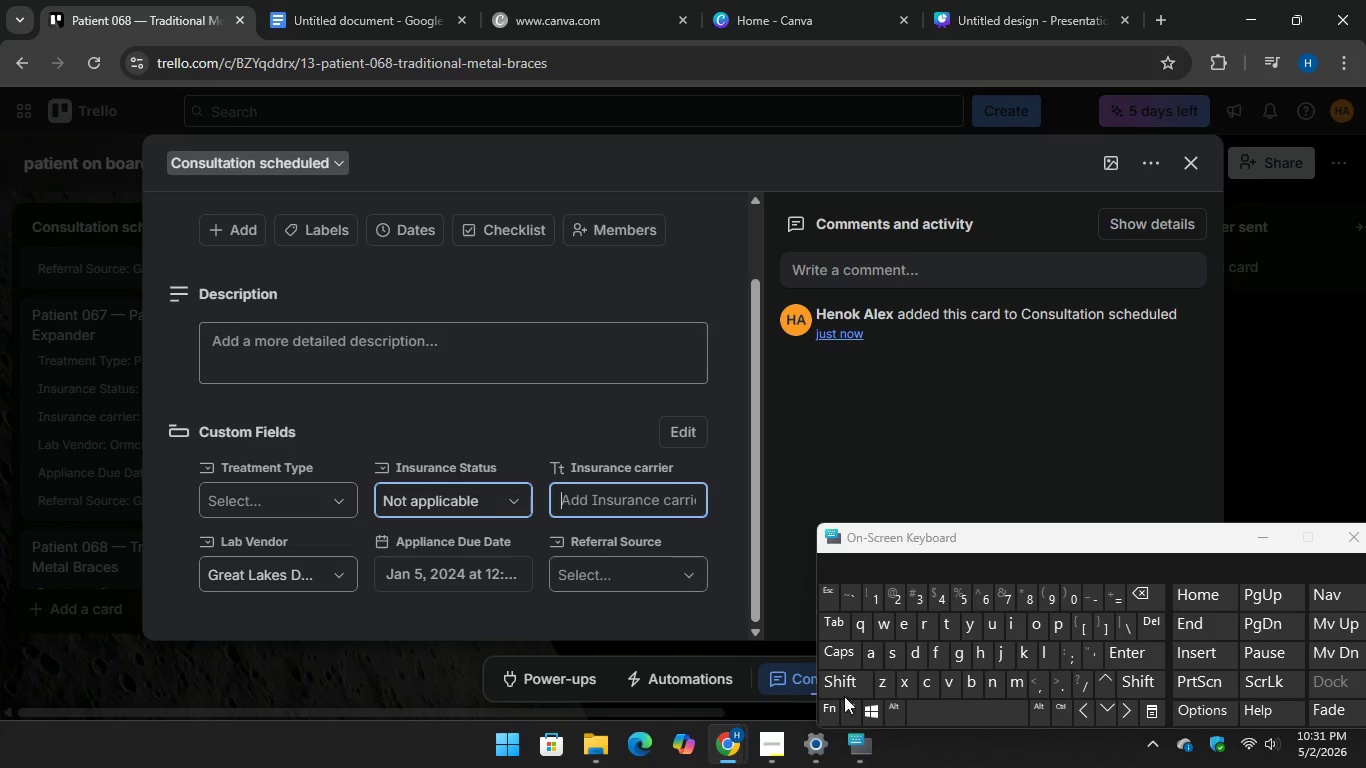 
type(Bluec)
 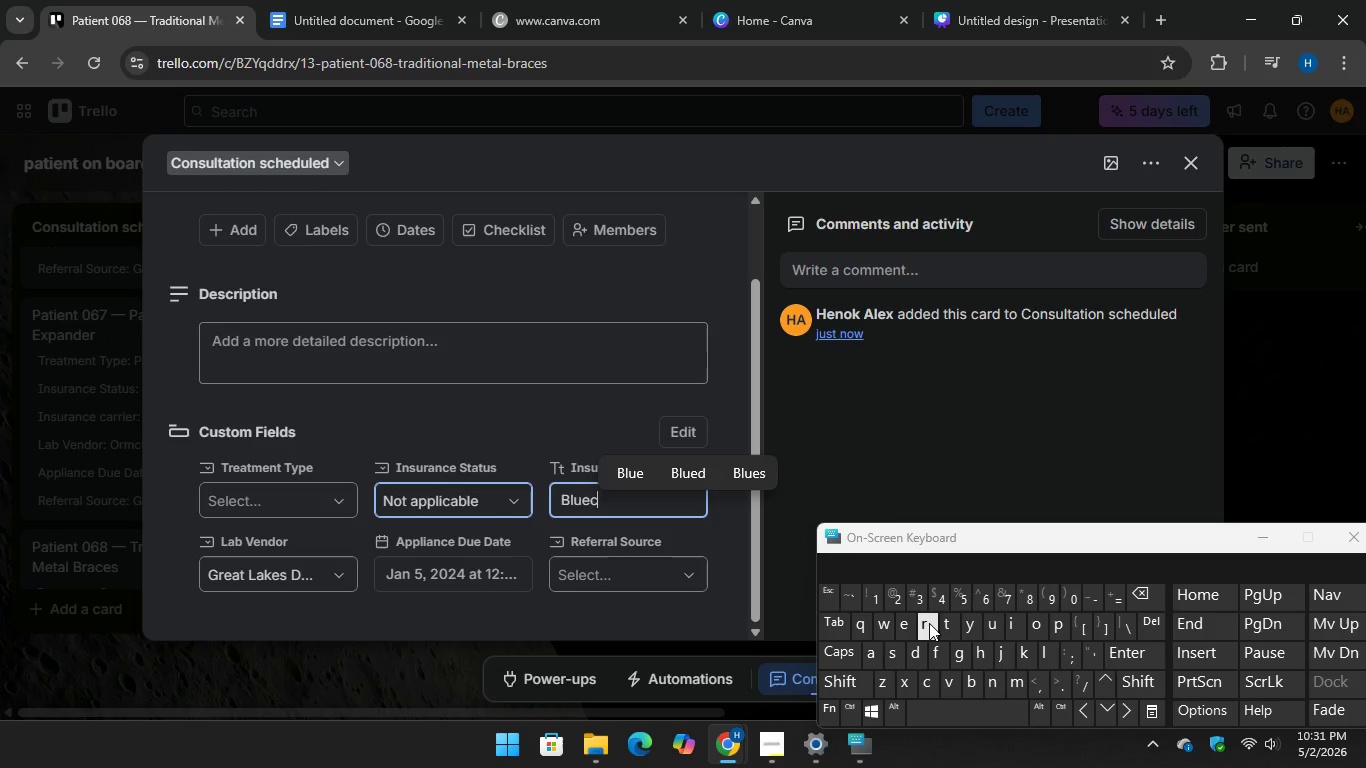 
type(ross Bl)
 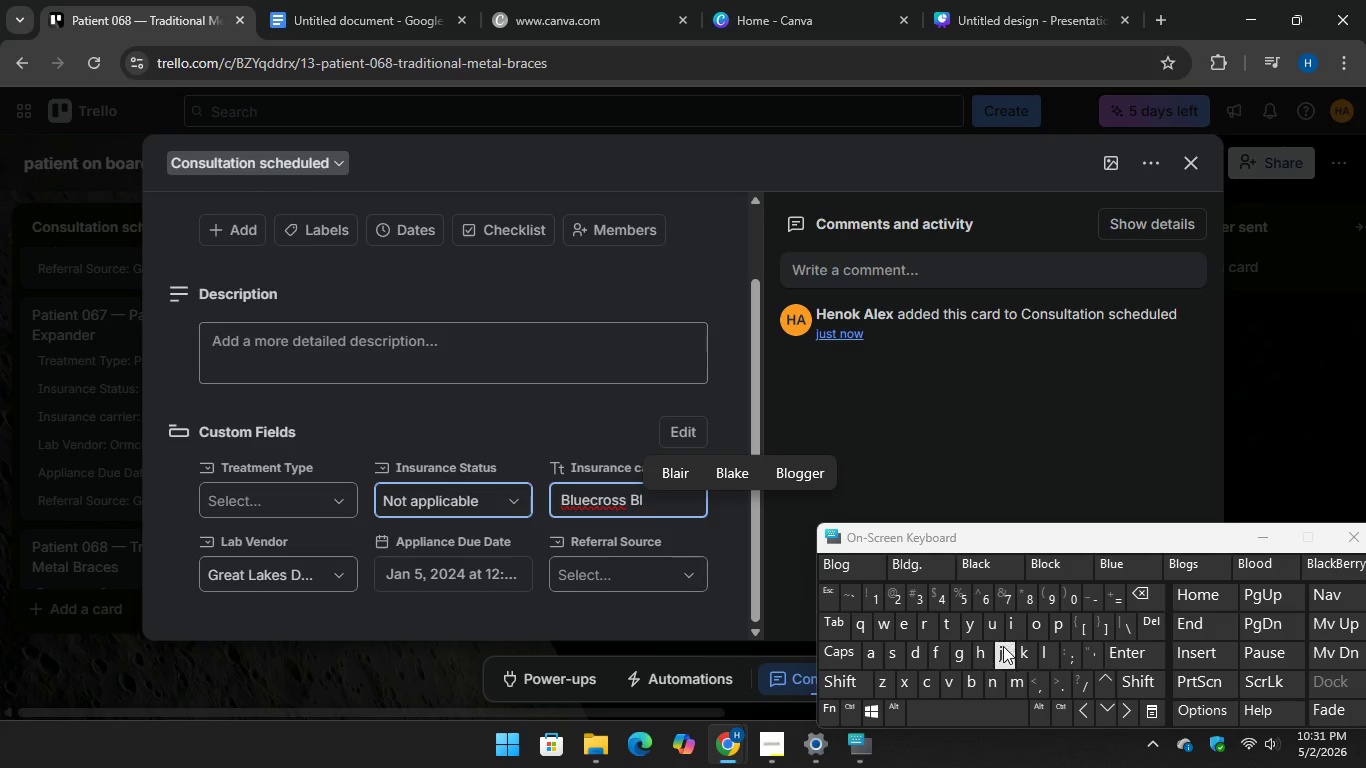 
type(ue shie)
 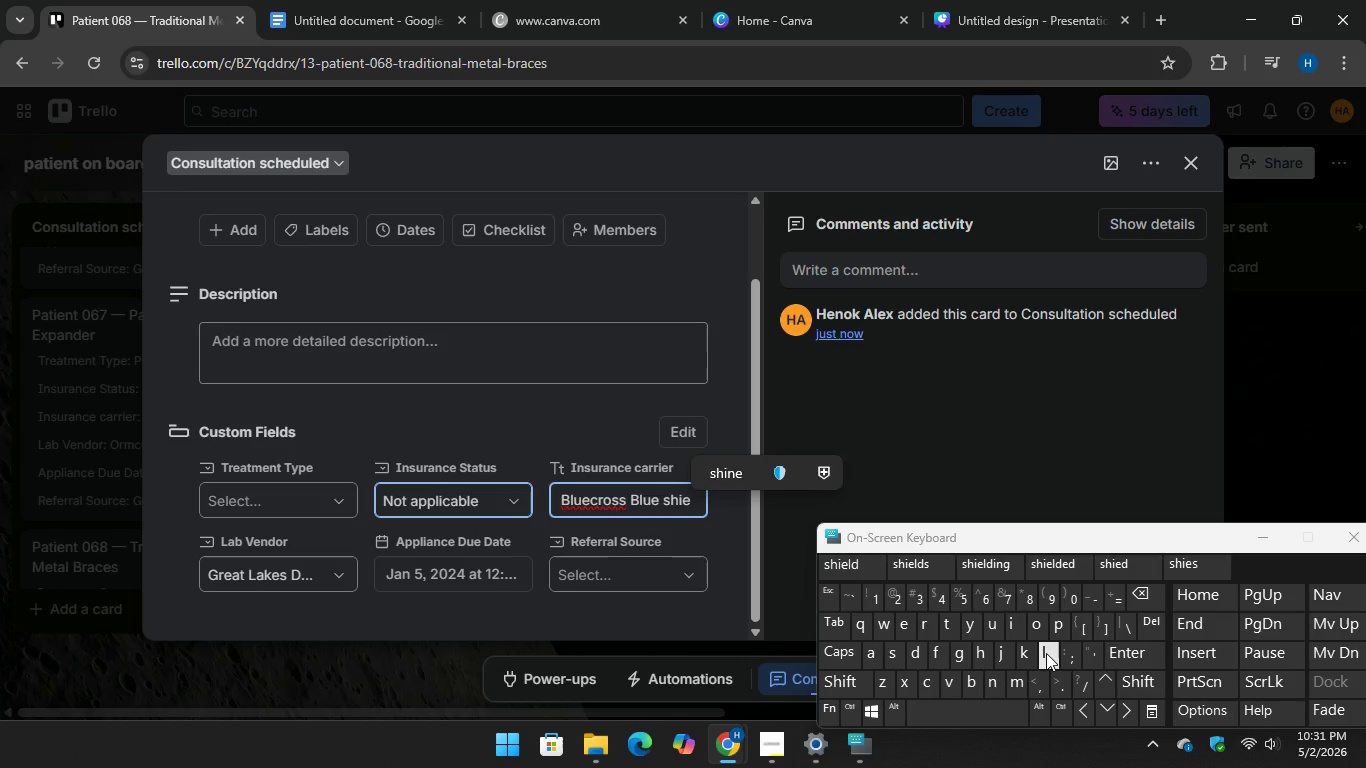 
key(L)
 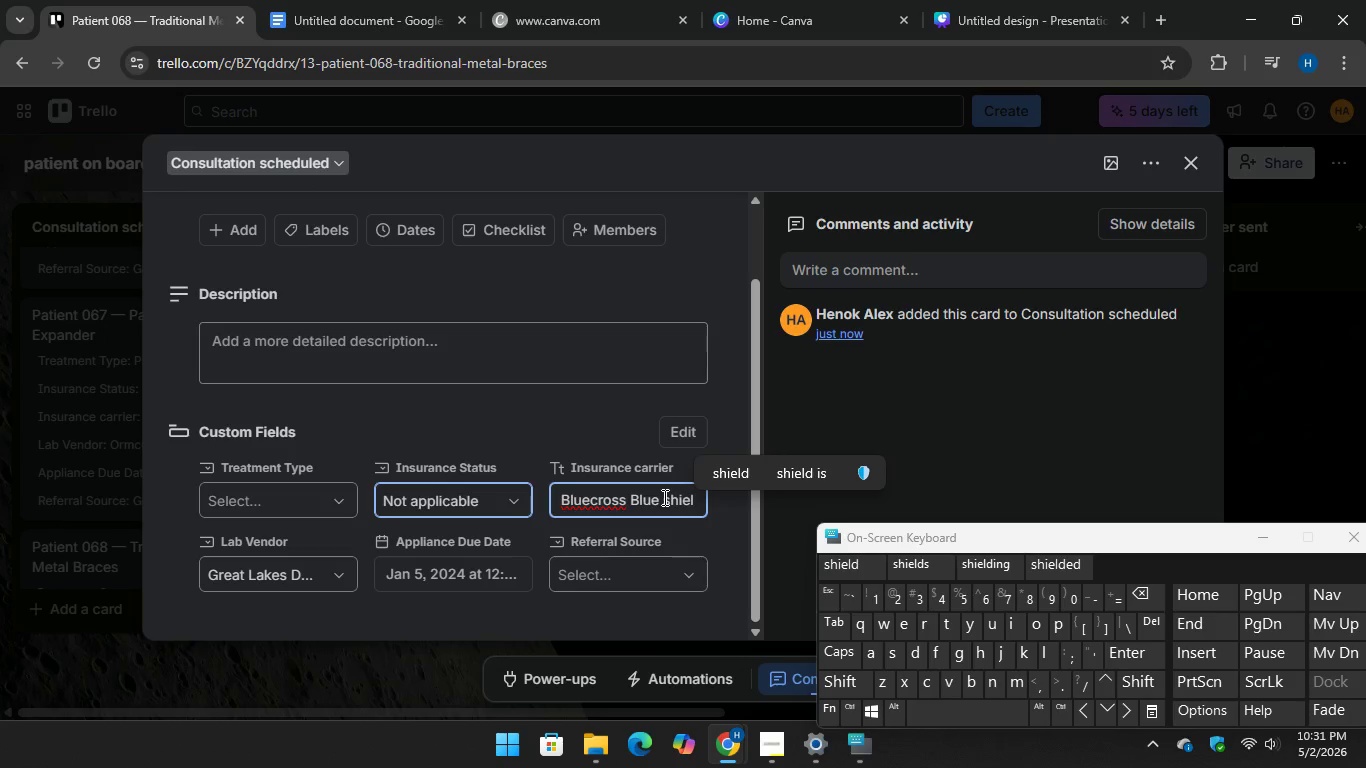 
left_click([738, 474])
 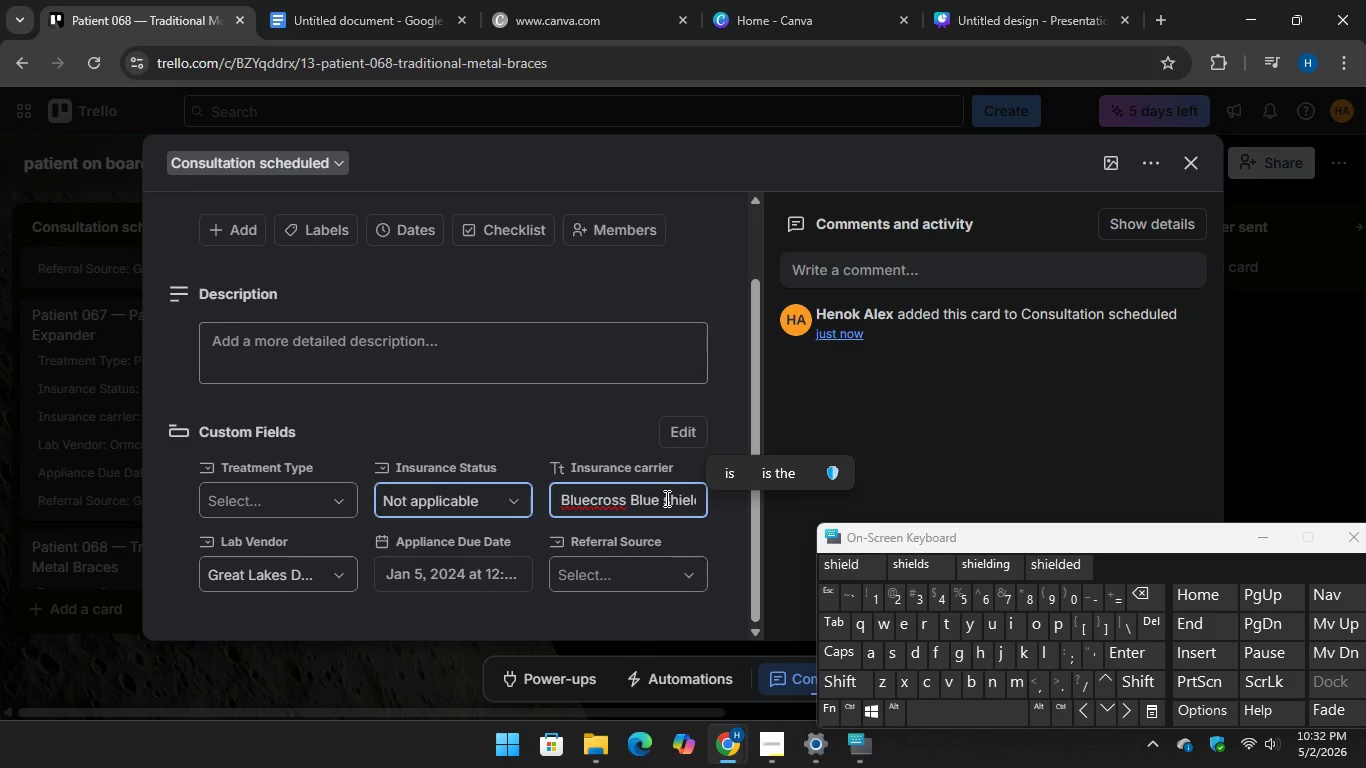 
left_click([663, 499])
 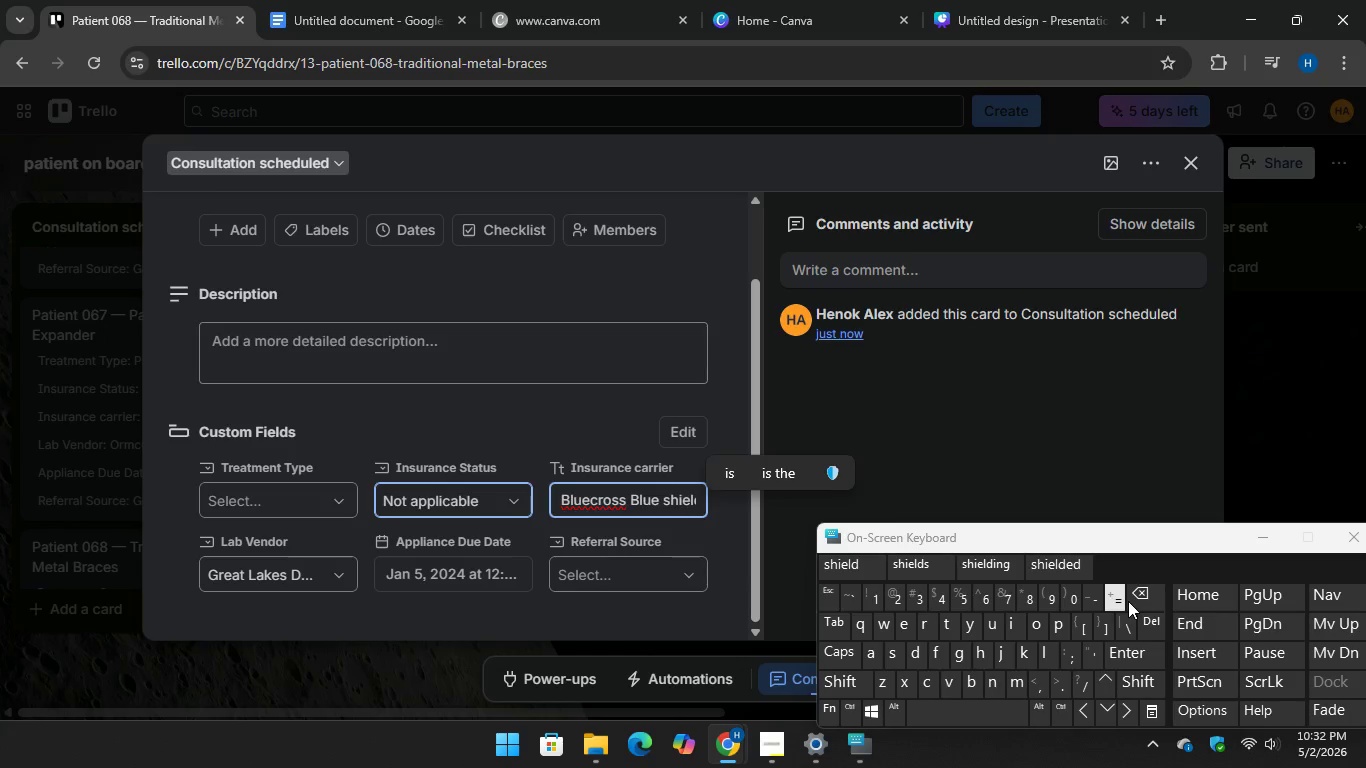 
key(Backspace)
 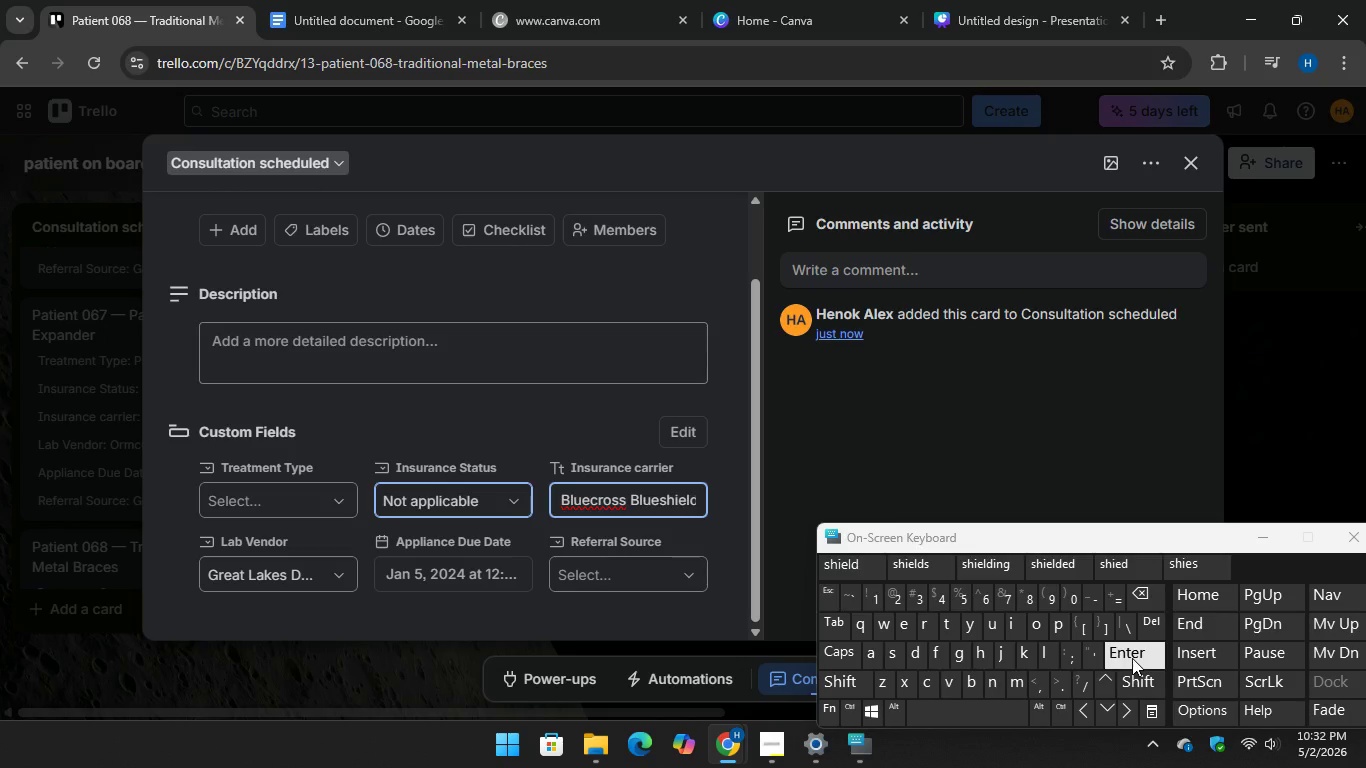 
key(Enter)
 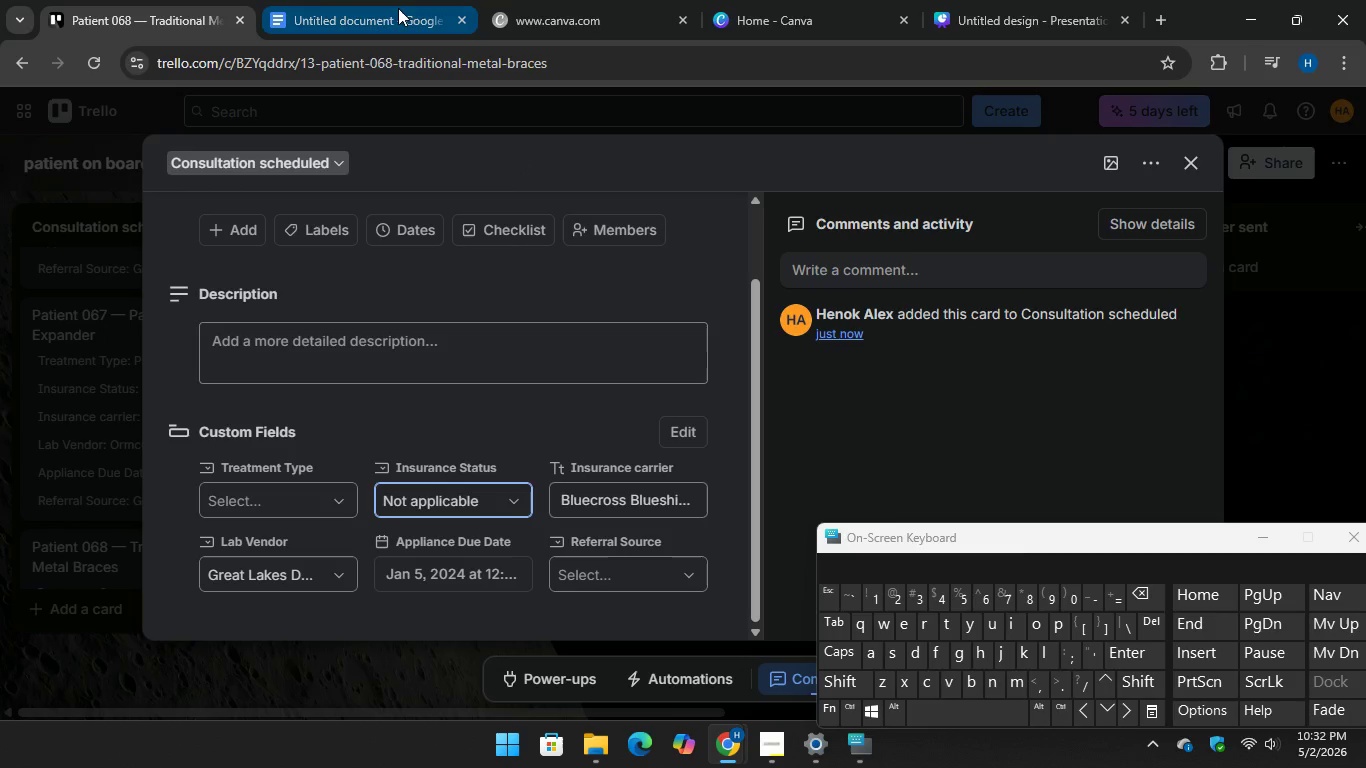 
left_click([378, 3])
 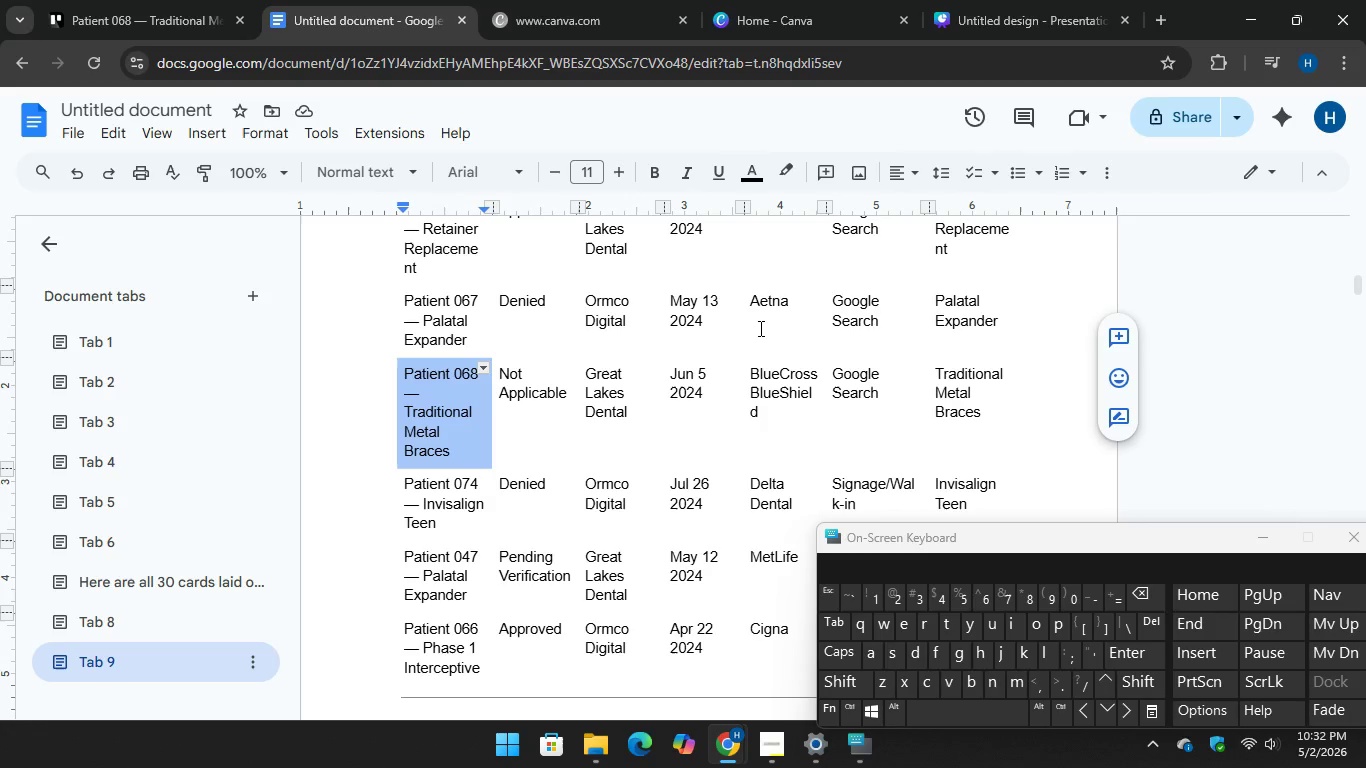 
left_click([172, 27])
 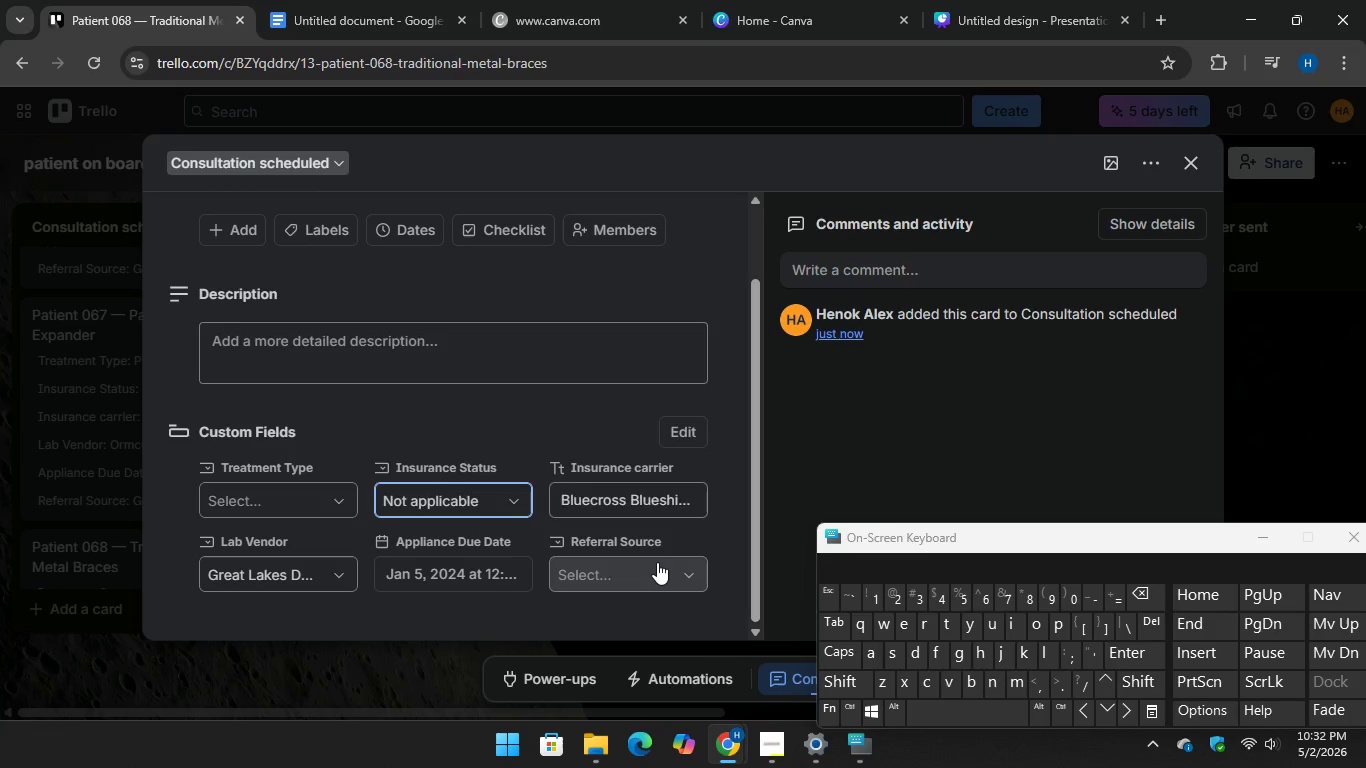 
left_click([657, 562])
 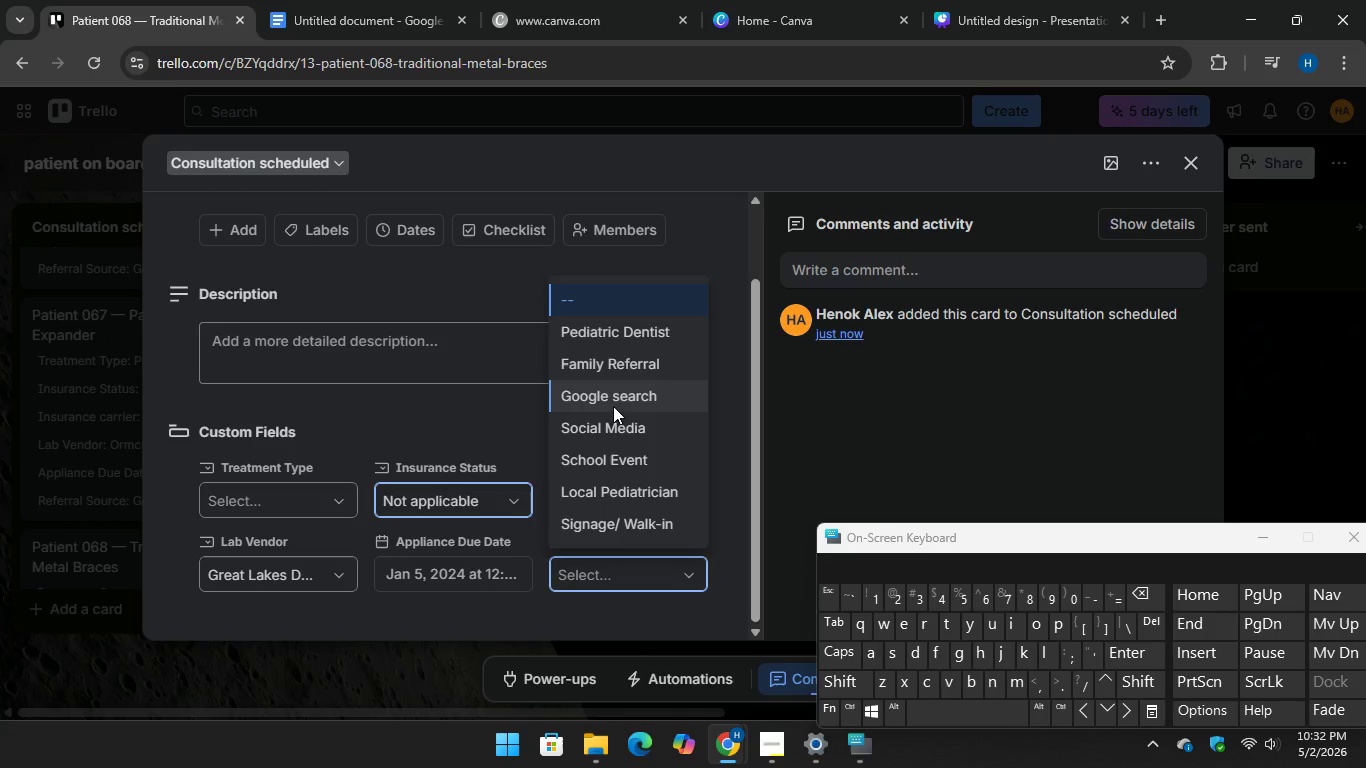 
left_click([613, 399])
 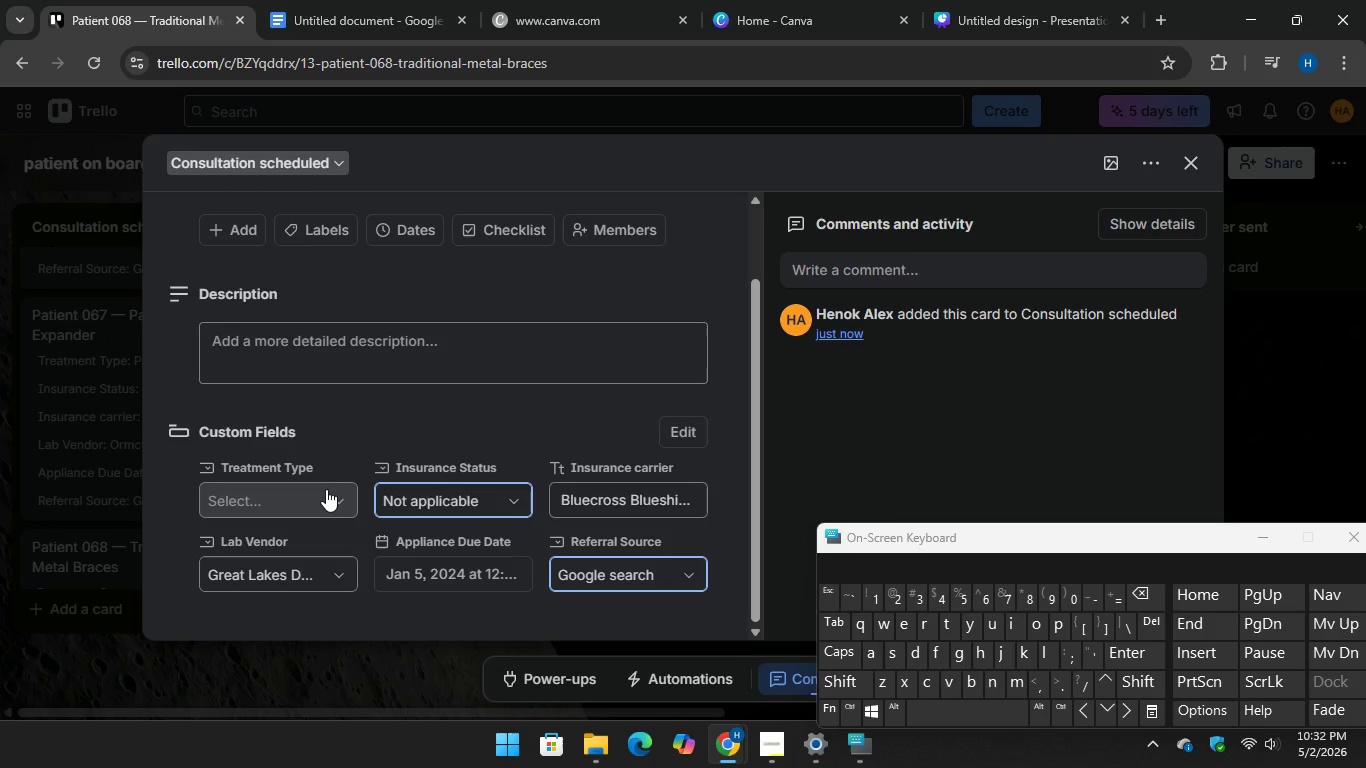 
left_click([326, 489])
 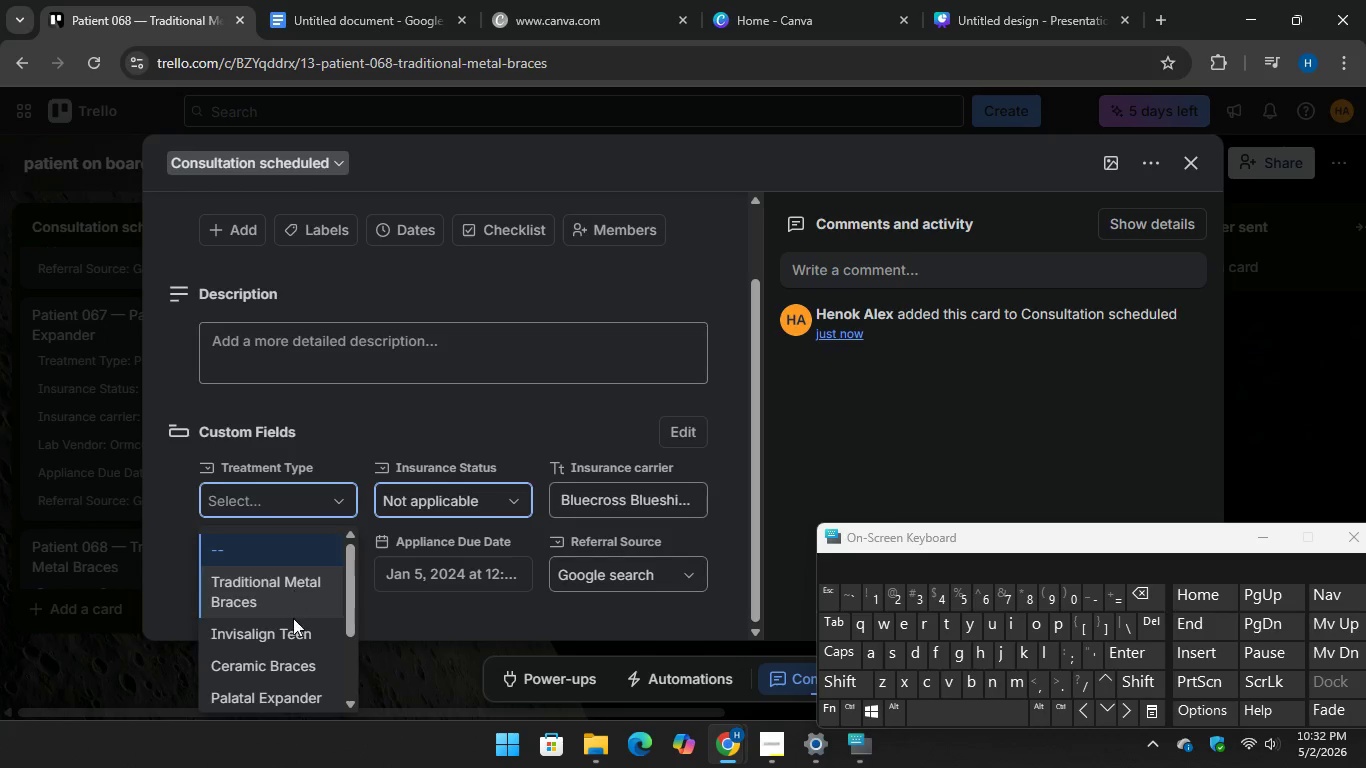 
left_click([291, 585])
 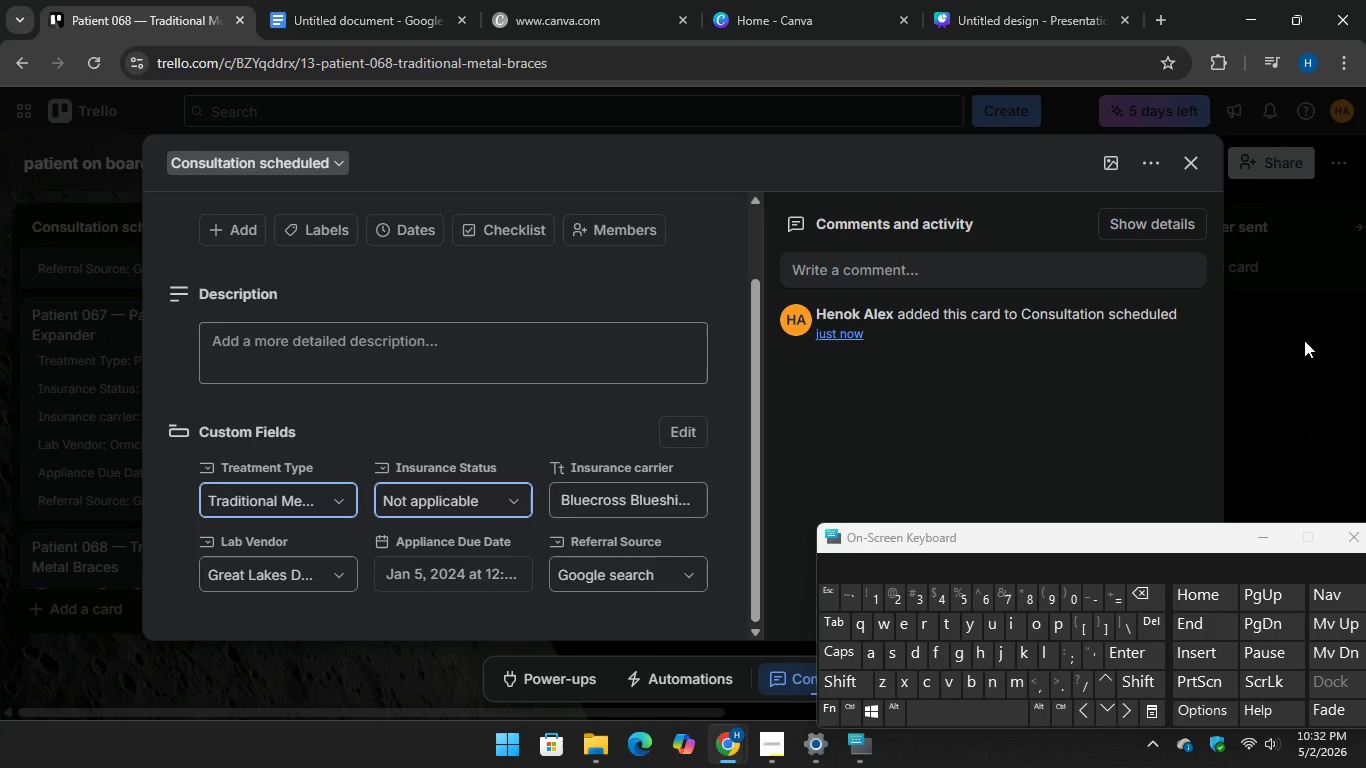 
left_click([1292, 341])
 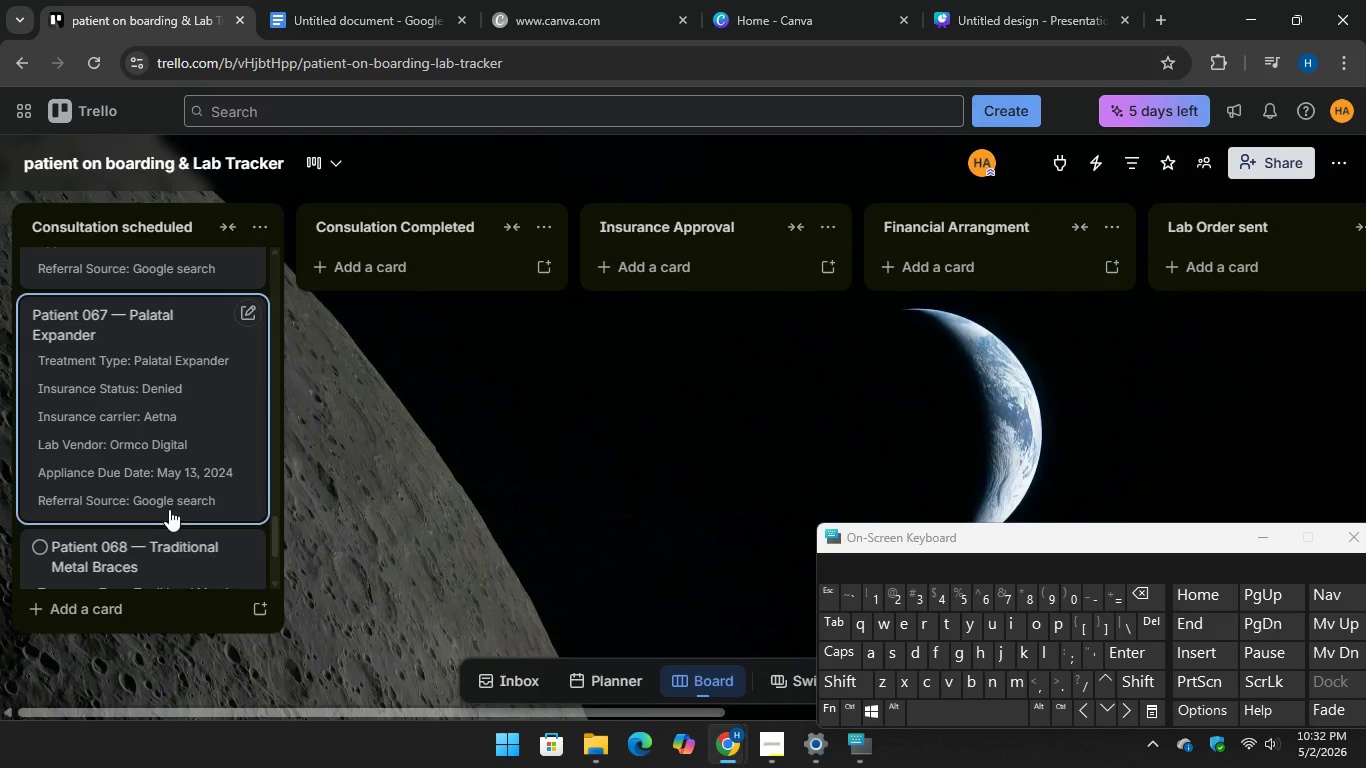 
scroll: coordinate [179, 519], scroll_direction: down, amount: 6.0
 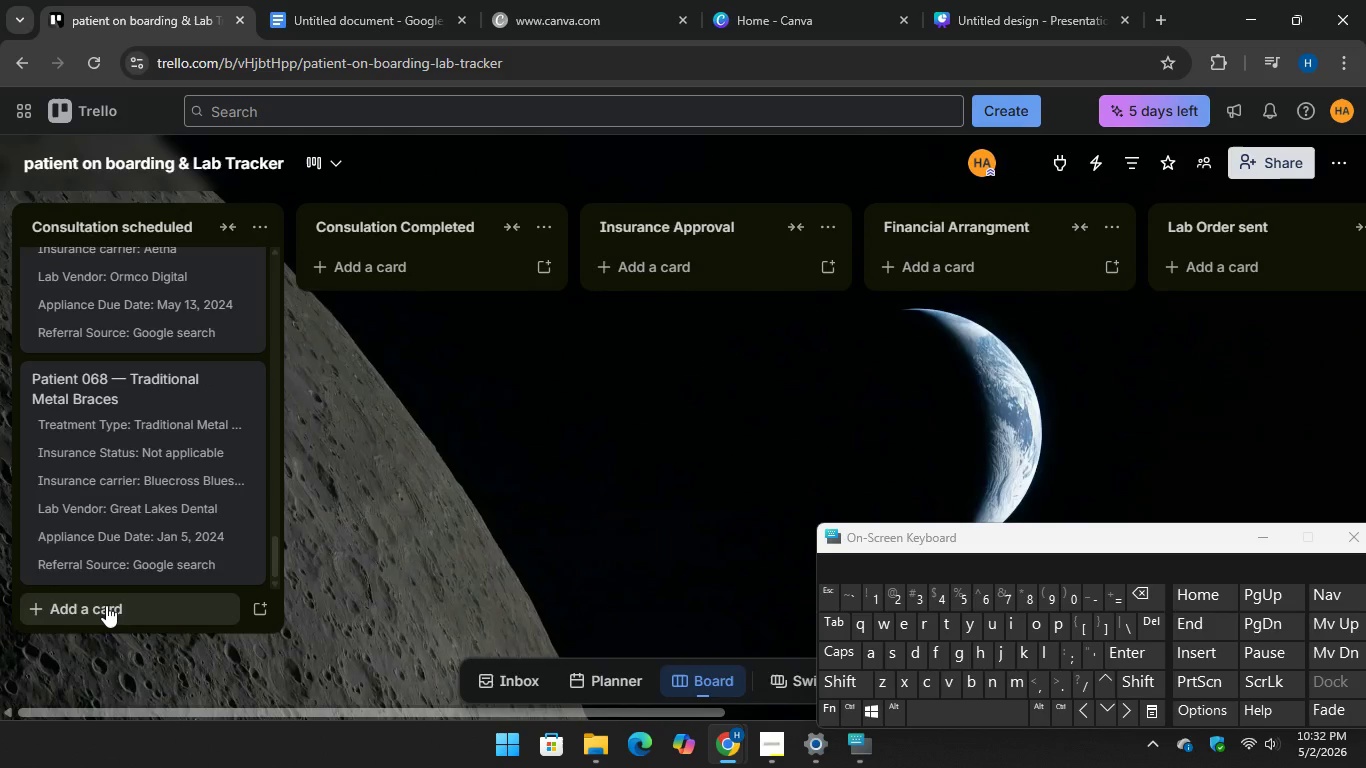 
left_click([106, 605])
 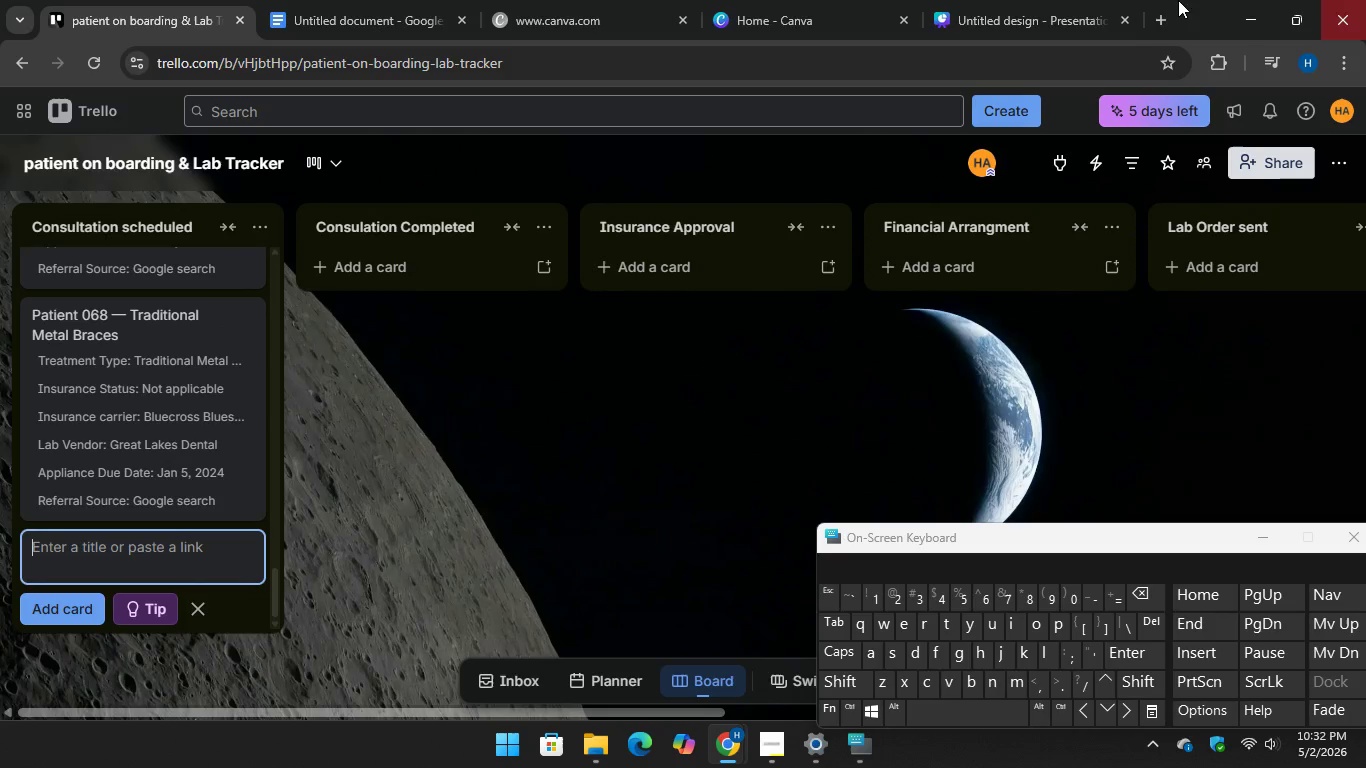 
left_click([370, 2])
 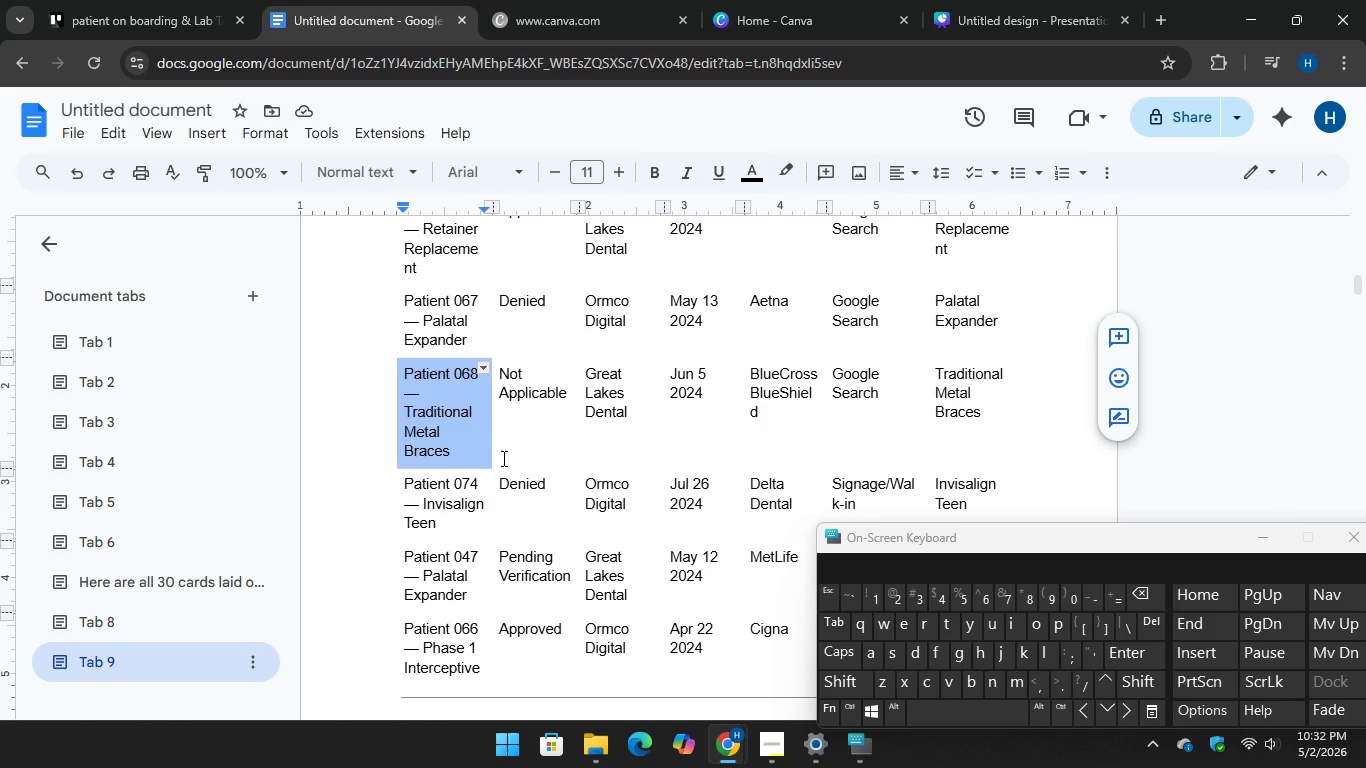 
scroll: coordinate [504, 453], scroll_direction: down, amount: 2.0
 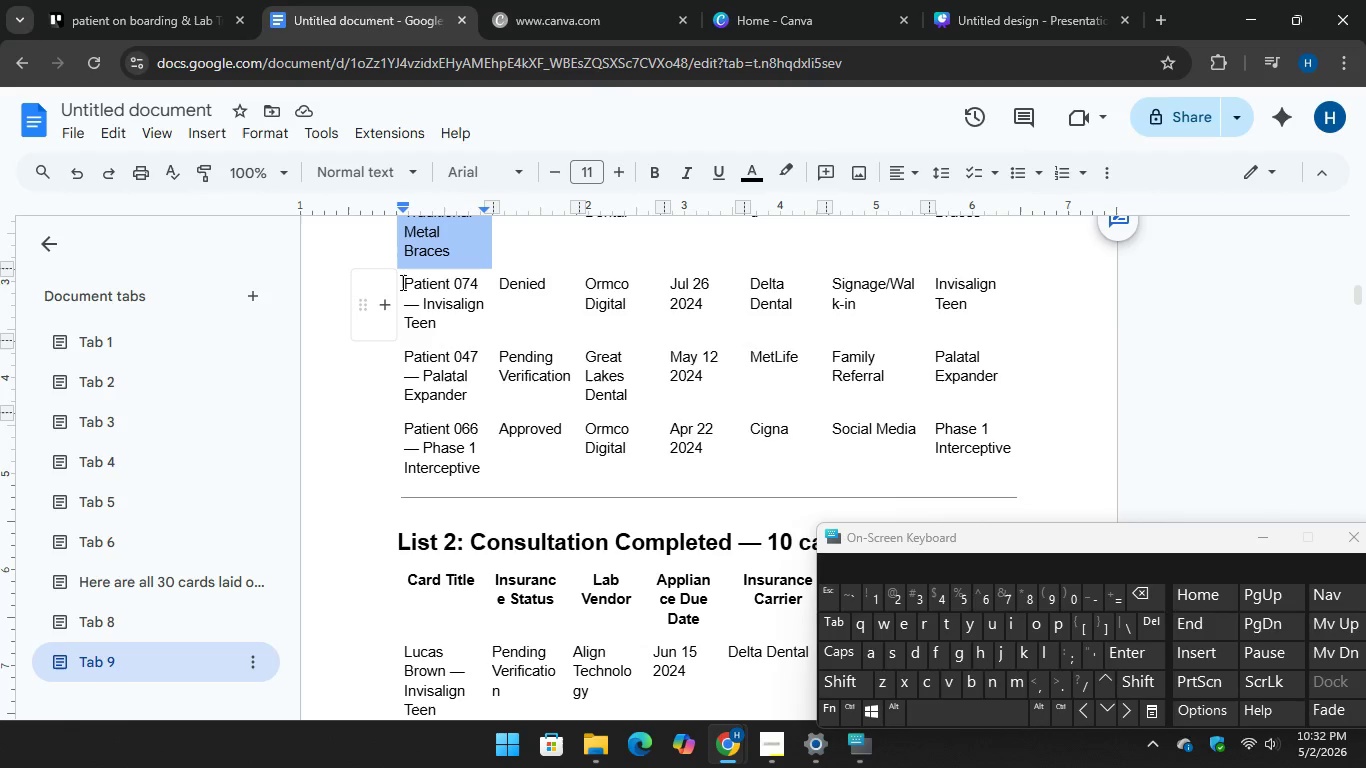 
left_click_drag(start_coordinate=[401, 282], to_coordinate=[447, 318])
 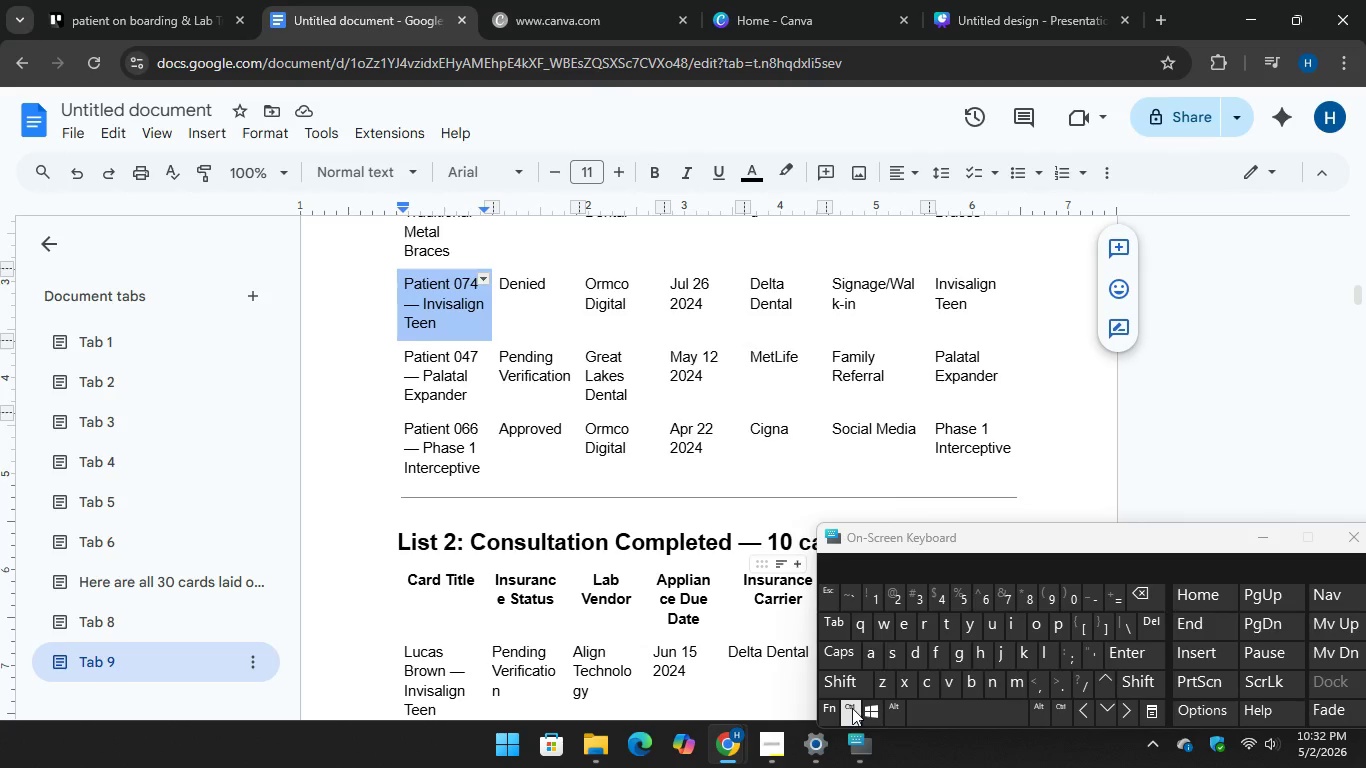 
key(Control+C)
 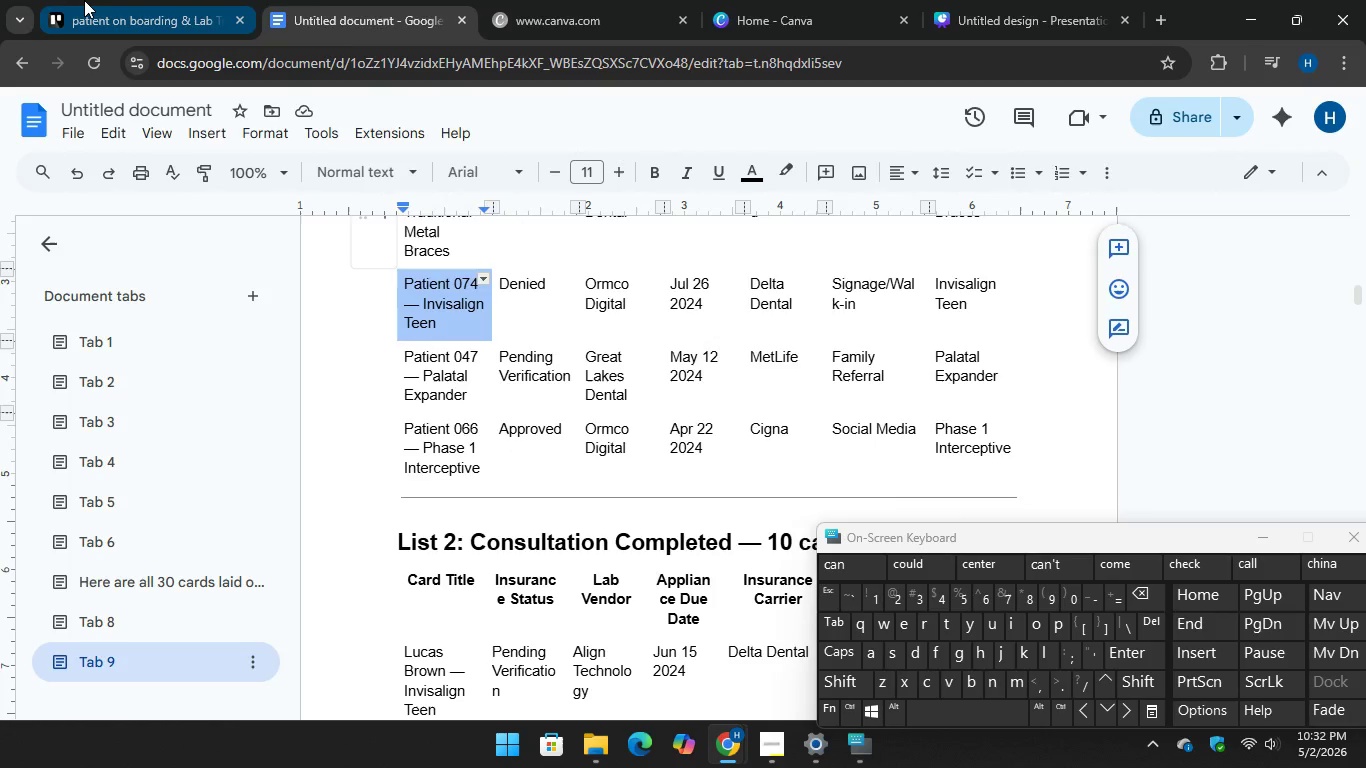 
left_click([83, 0])
 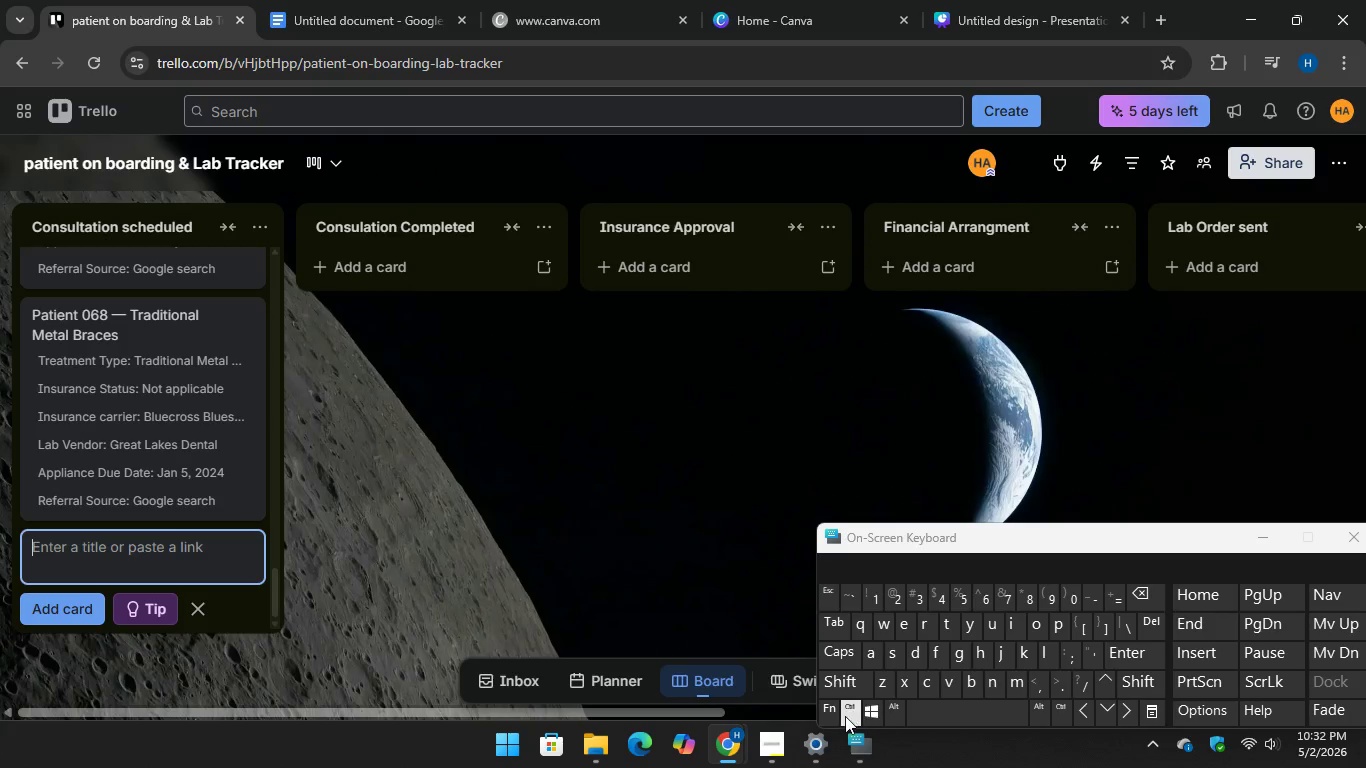 
key(Control+V)
 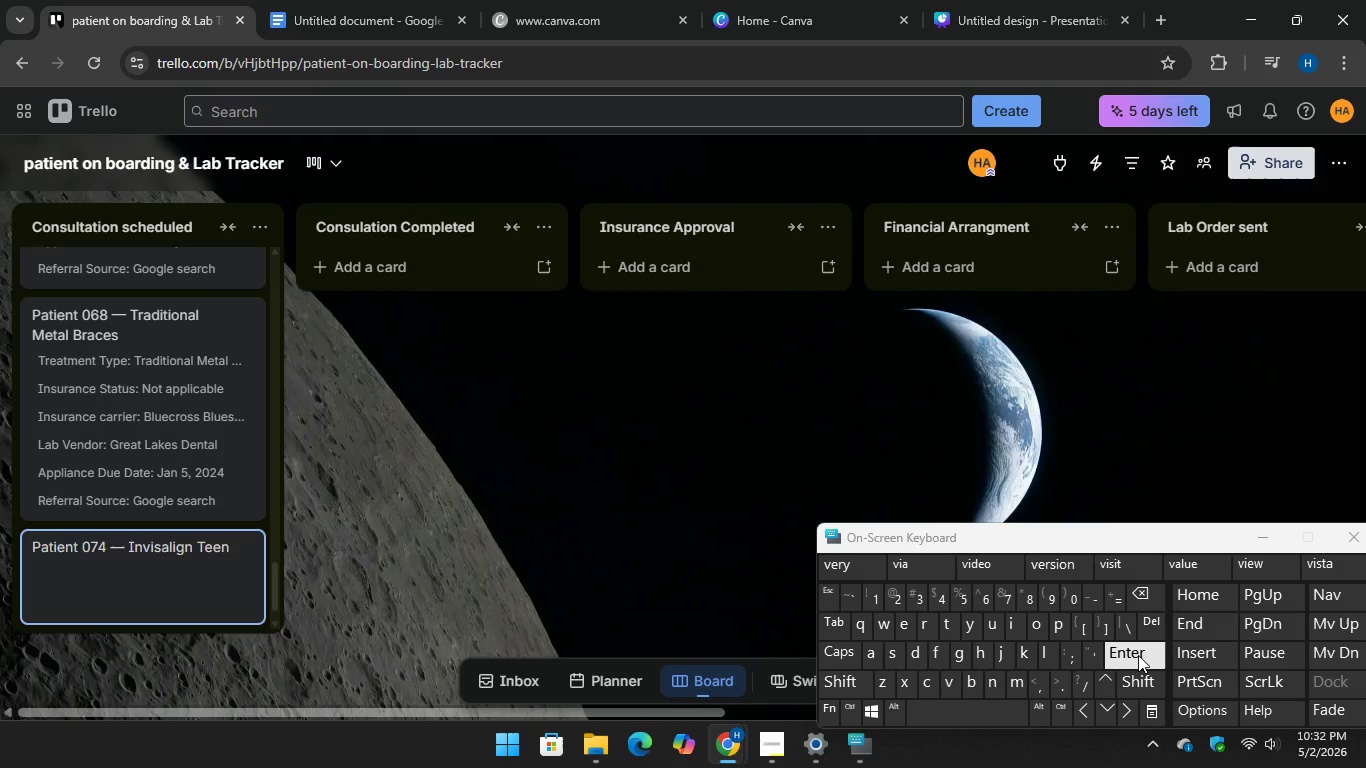 
key(Enter)
 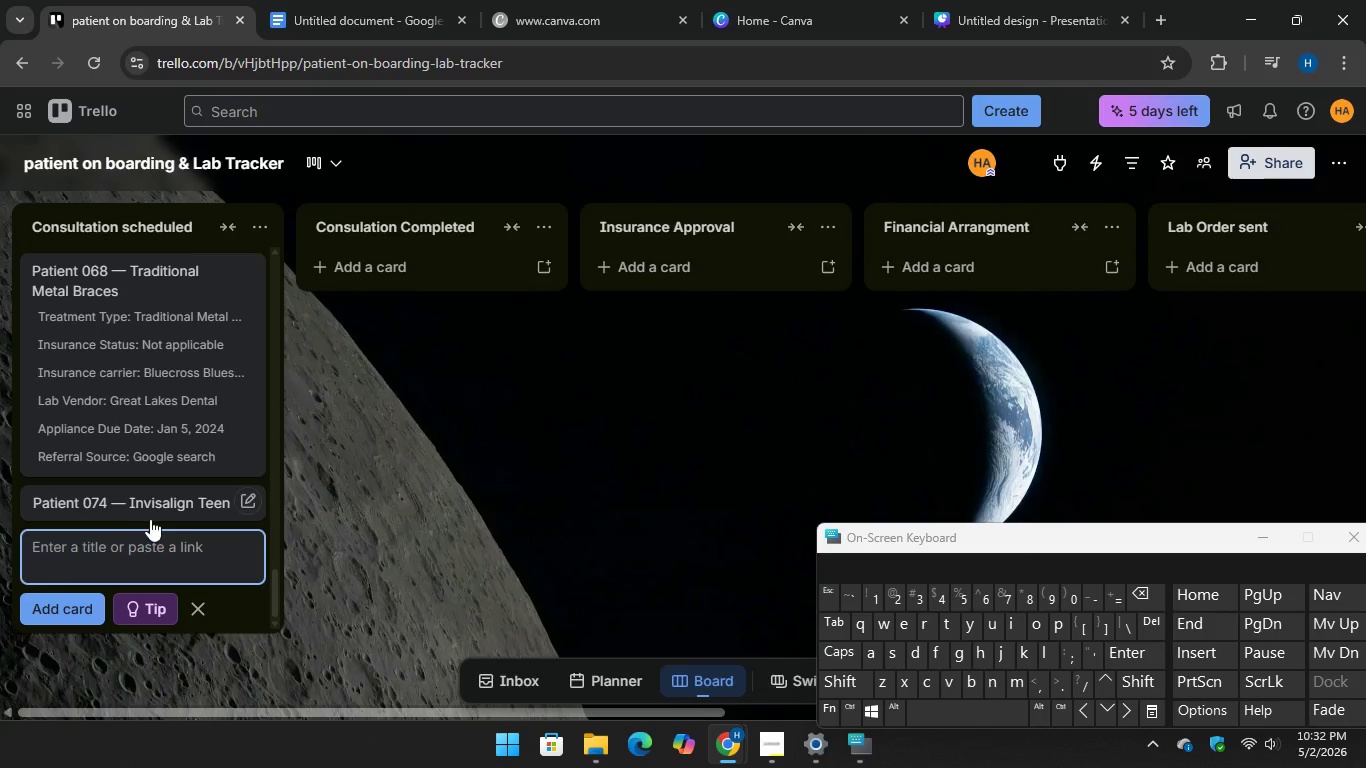 
left_click([148, 506])
 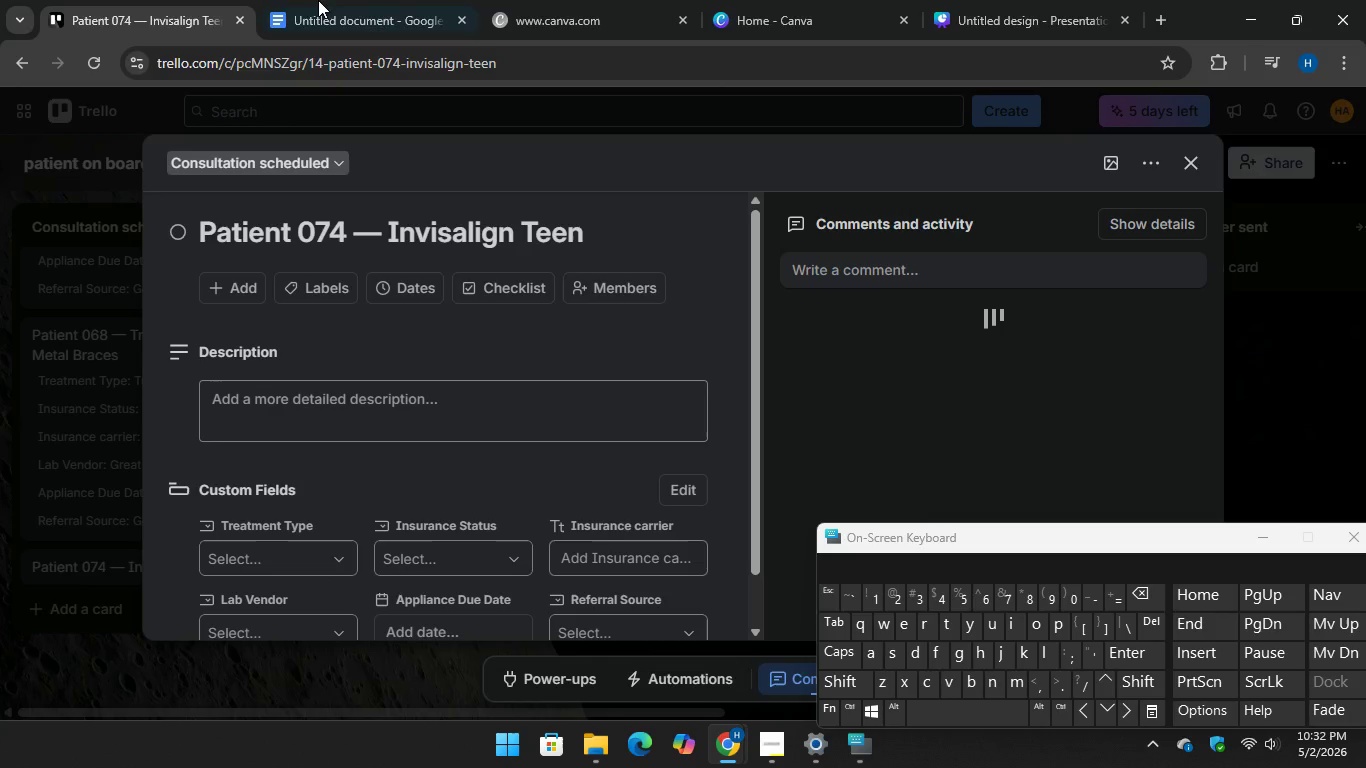 
left_click([317, 0])
 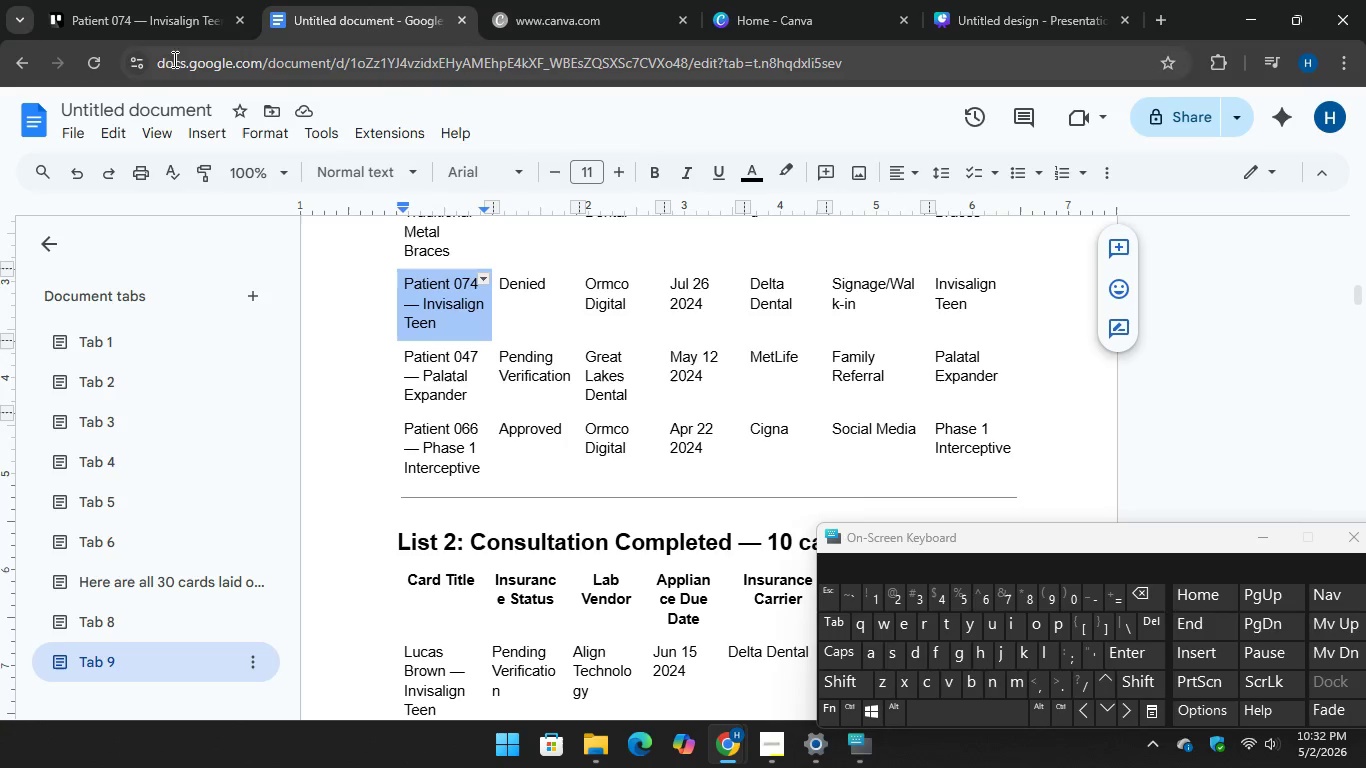 
left_click([124, 0])
 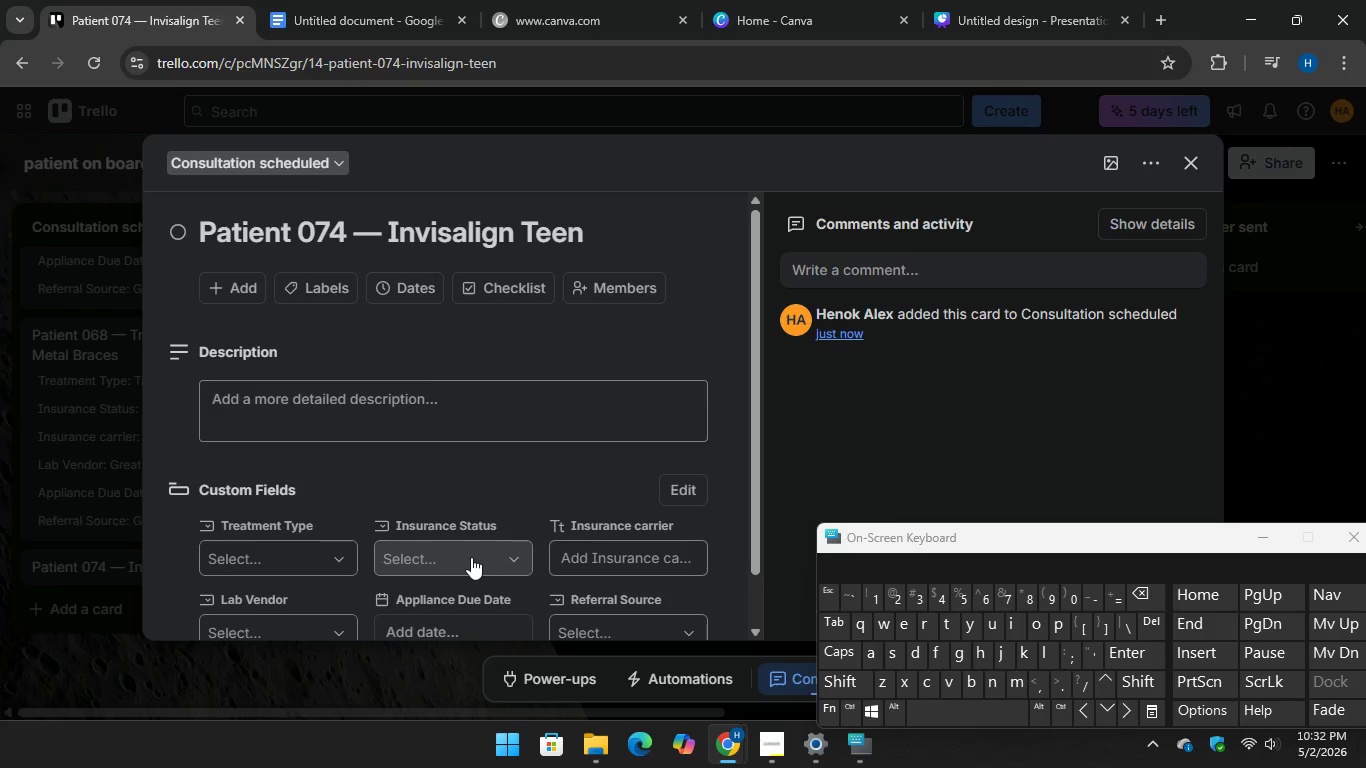 
left_click([469, 549])
 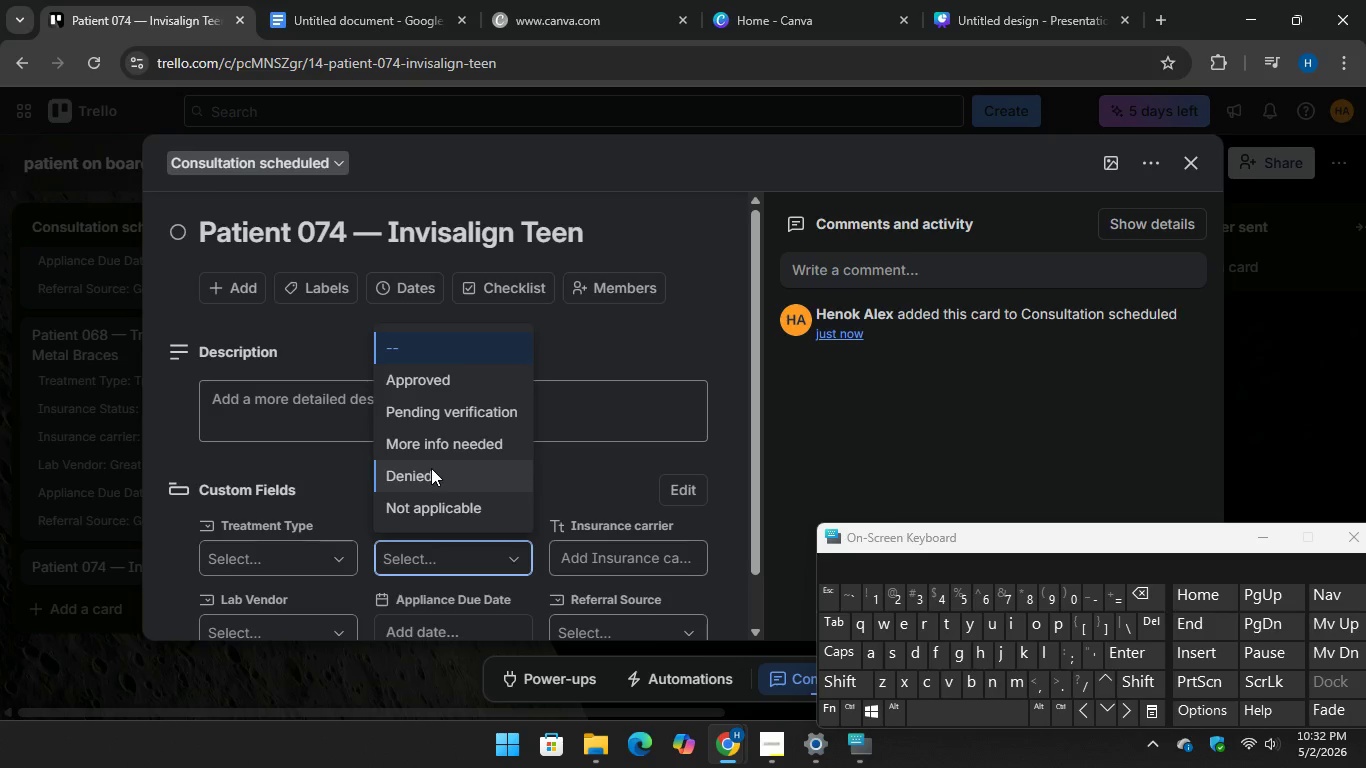 
left_click([431, 472])
 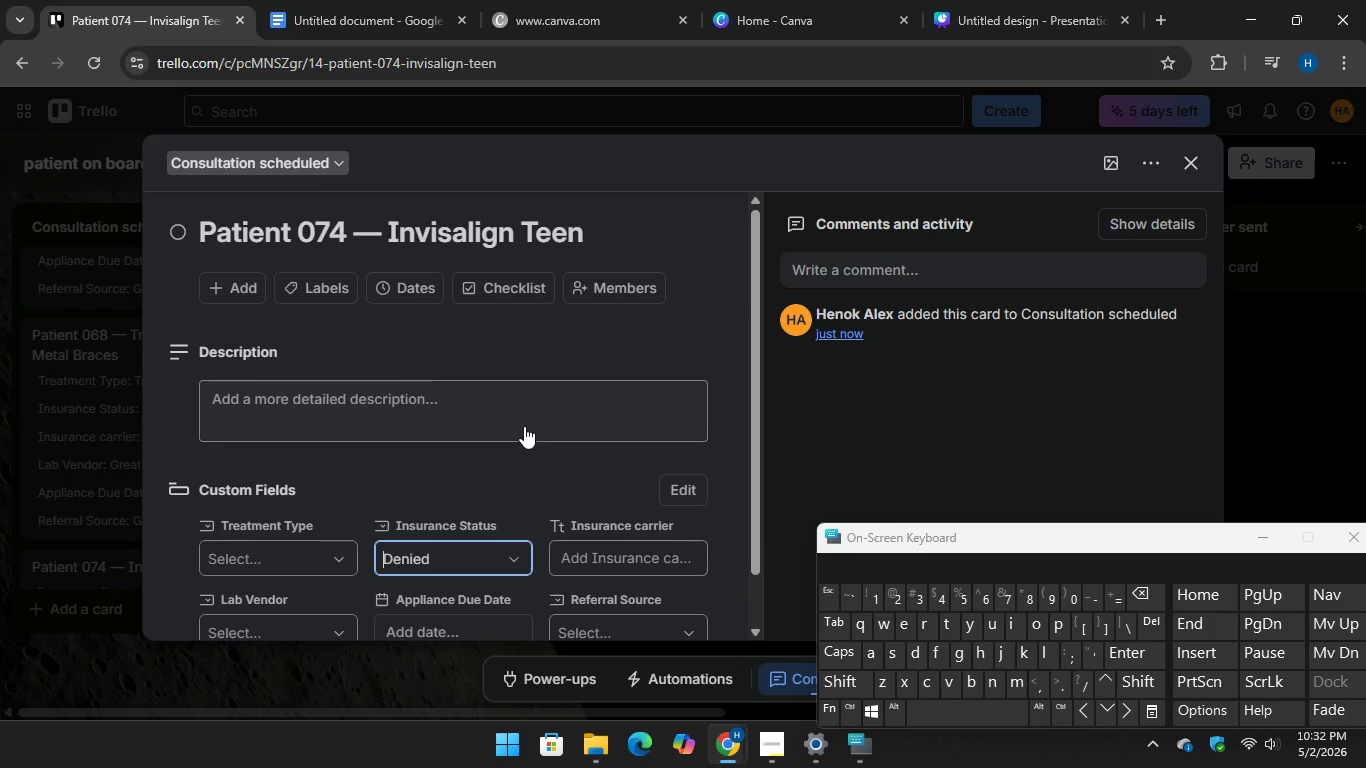 
scroll: coordinate [524, 426], scroll_direction: down, amount: 3.0
 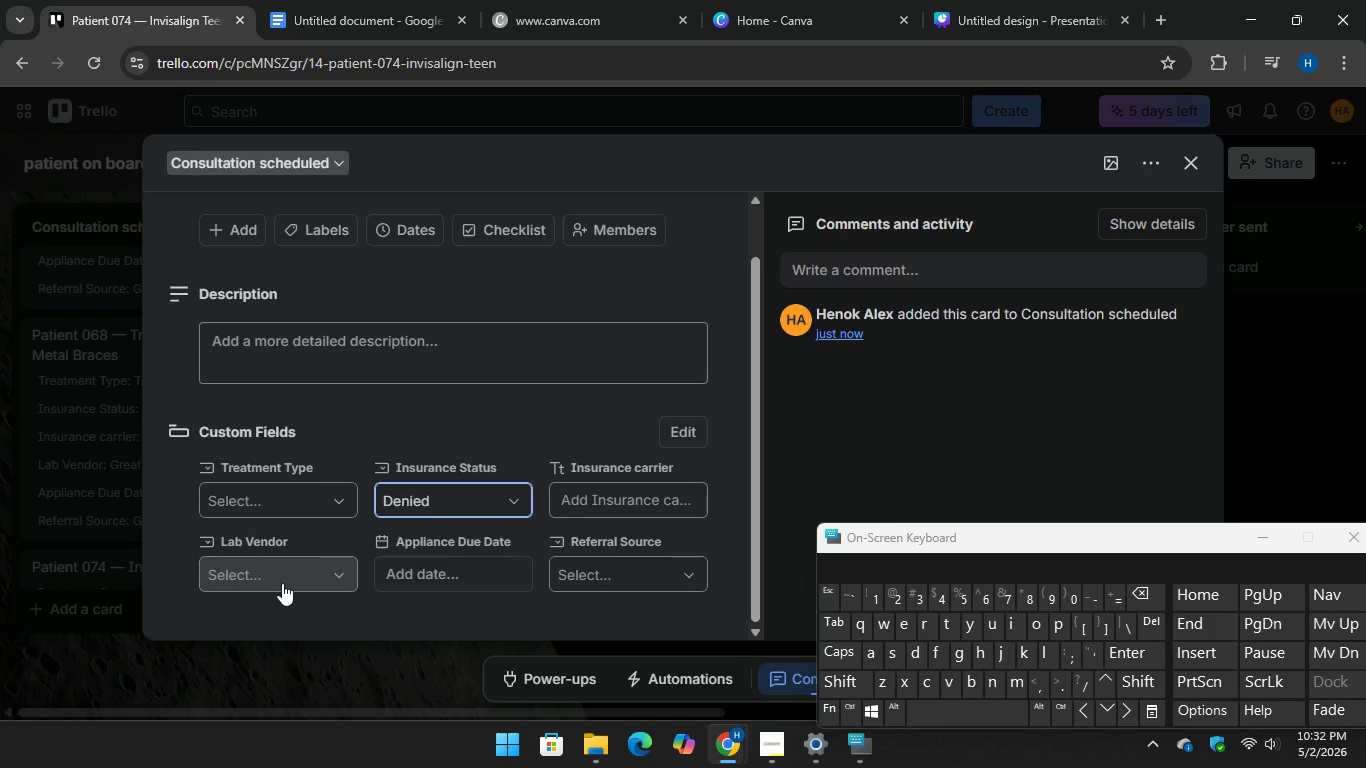 
left_click([287, 574])
 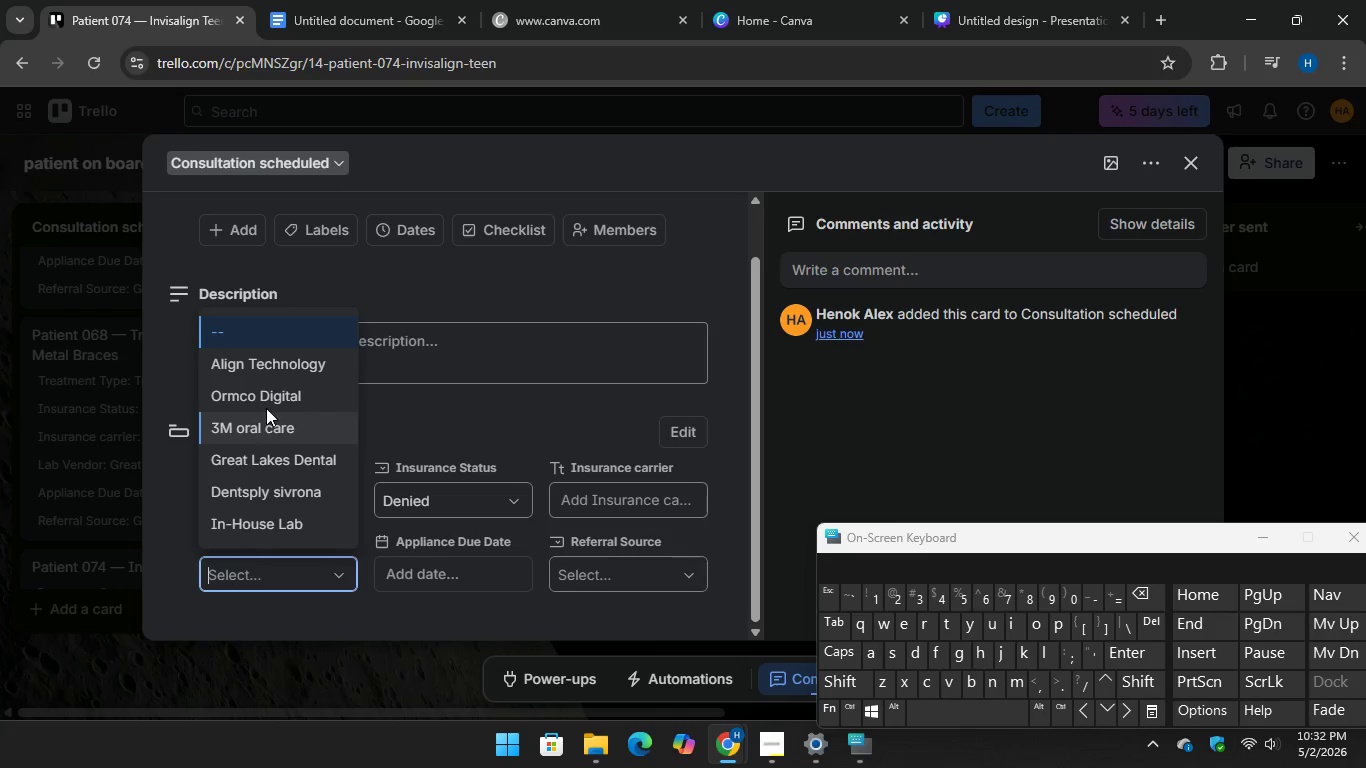 
left_click([266, 397])
 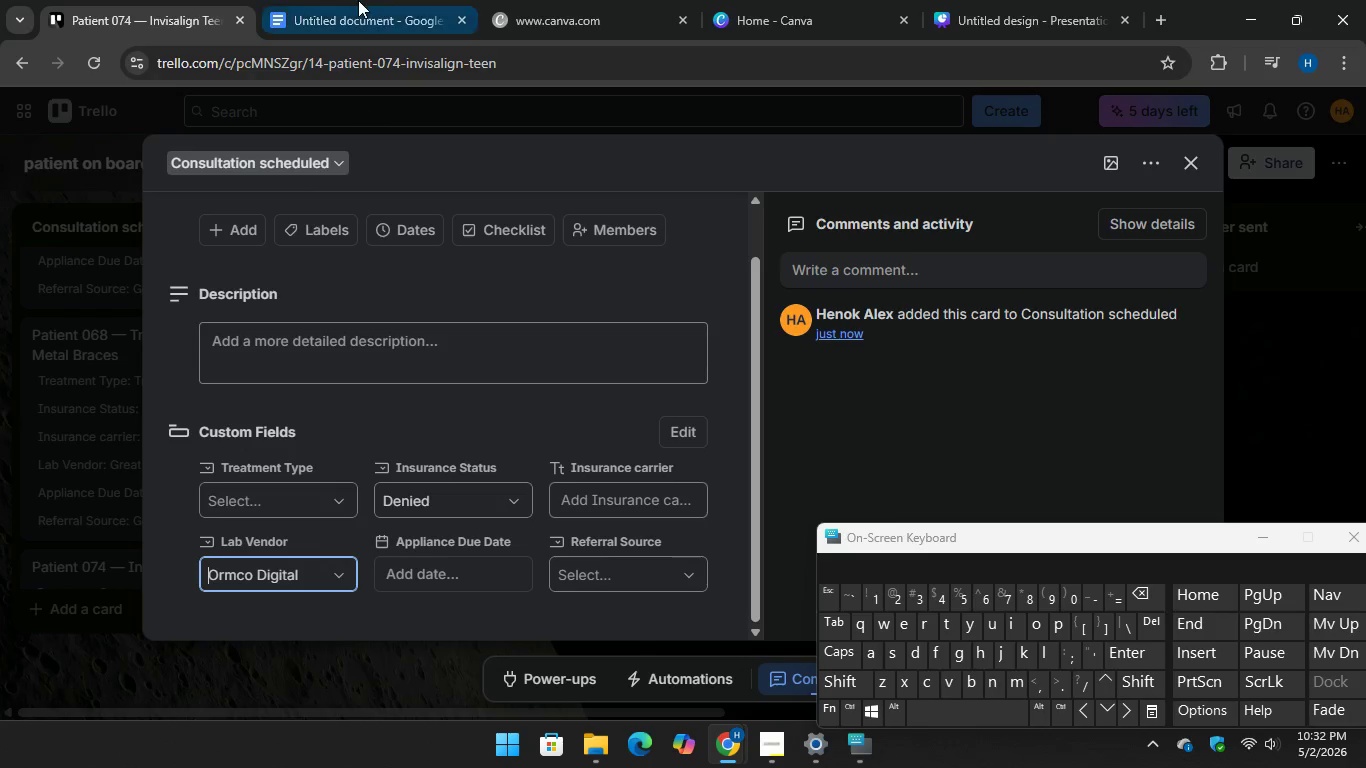 
left_click([358, 0])
 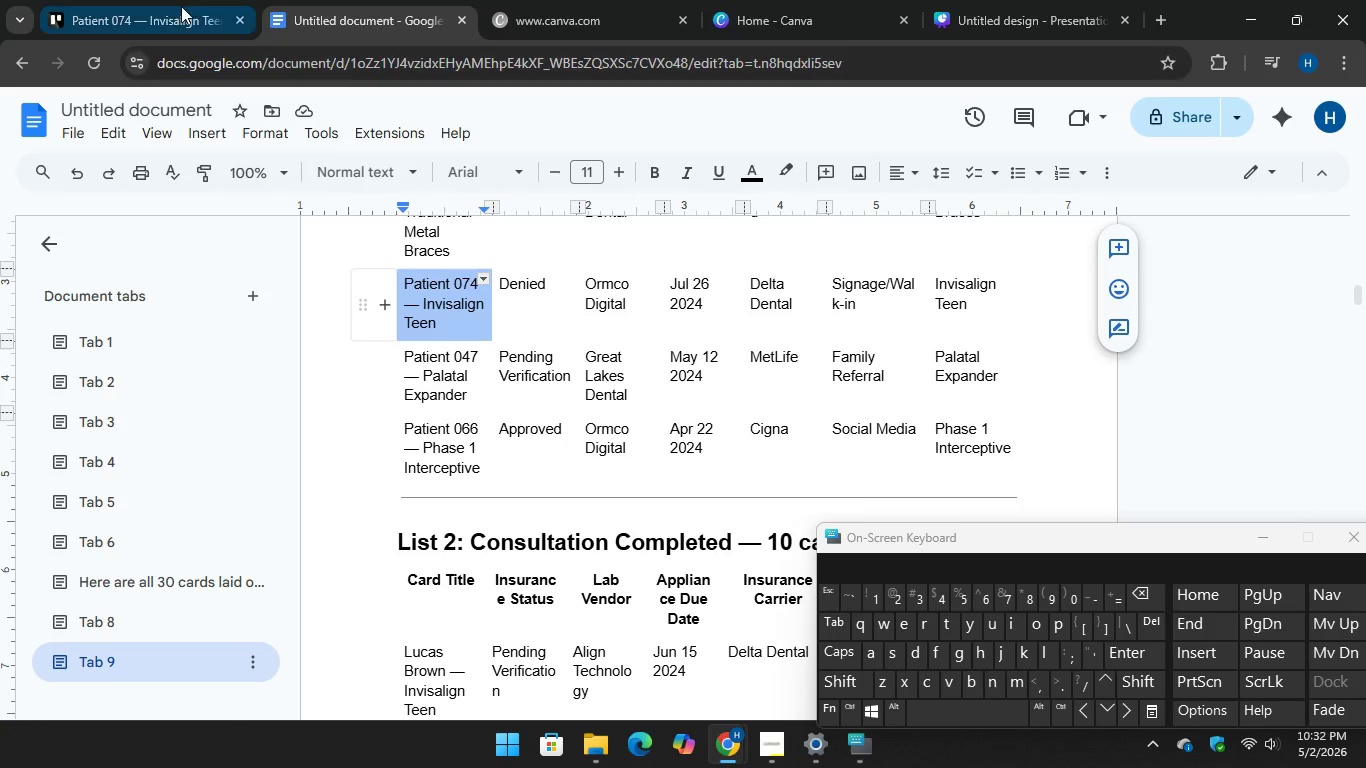 
left_click([147, 0])
 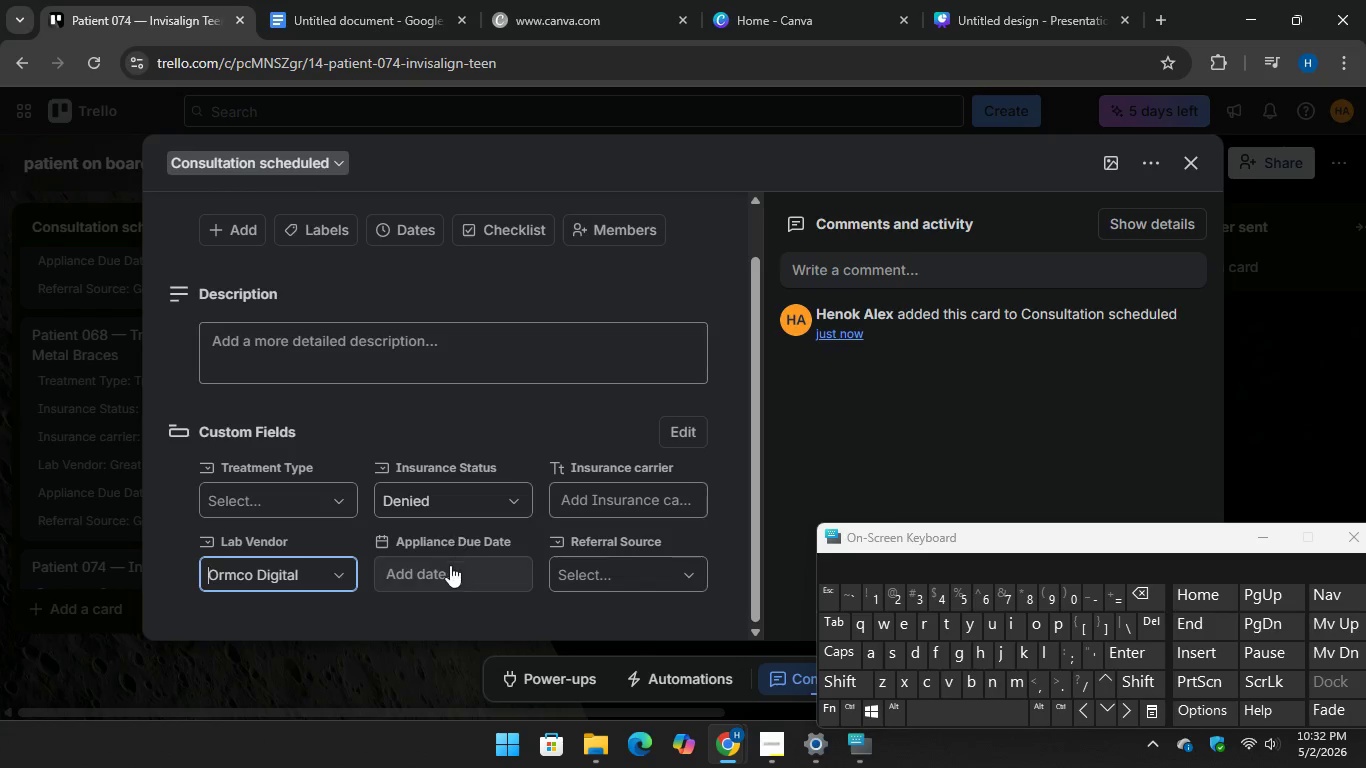 
left_click([450, 566])
 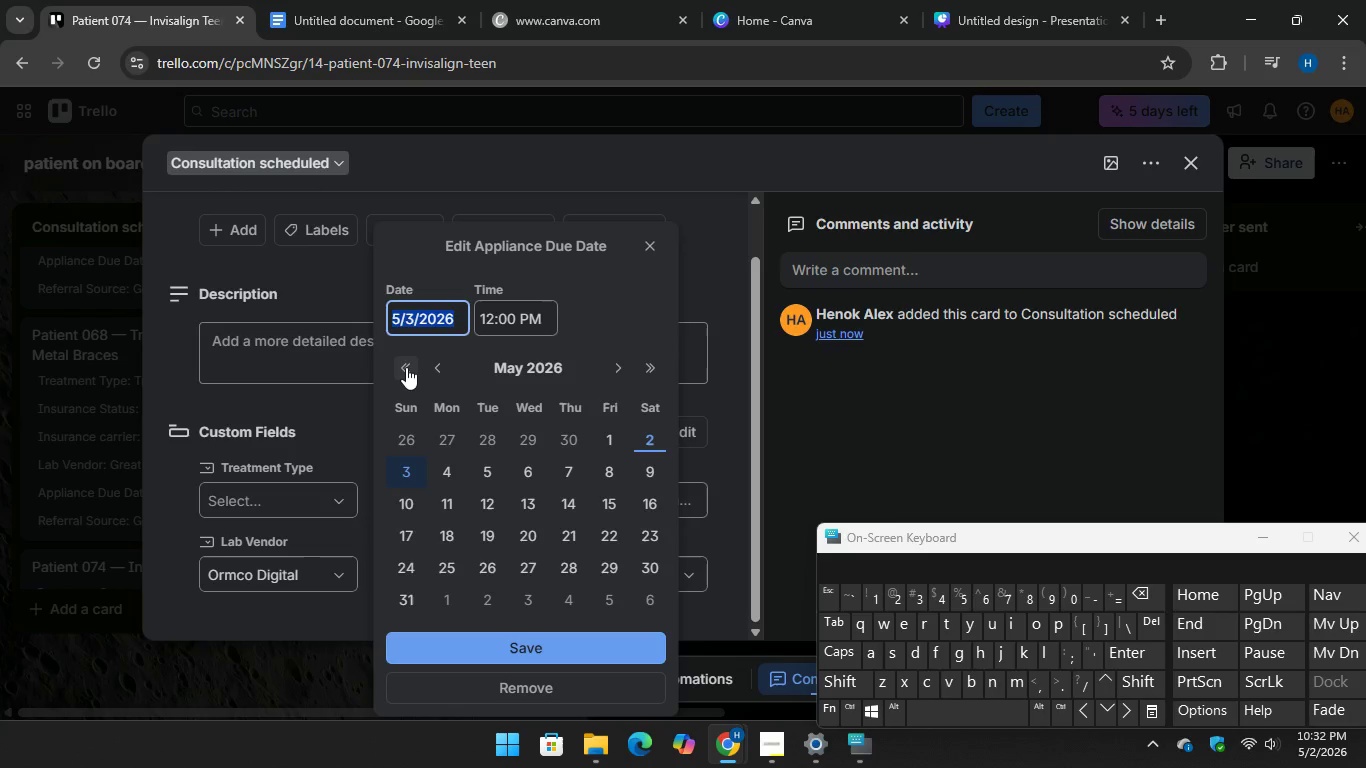 
double_click([406, 367])
 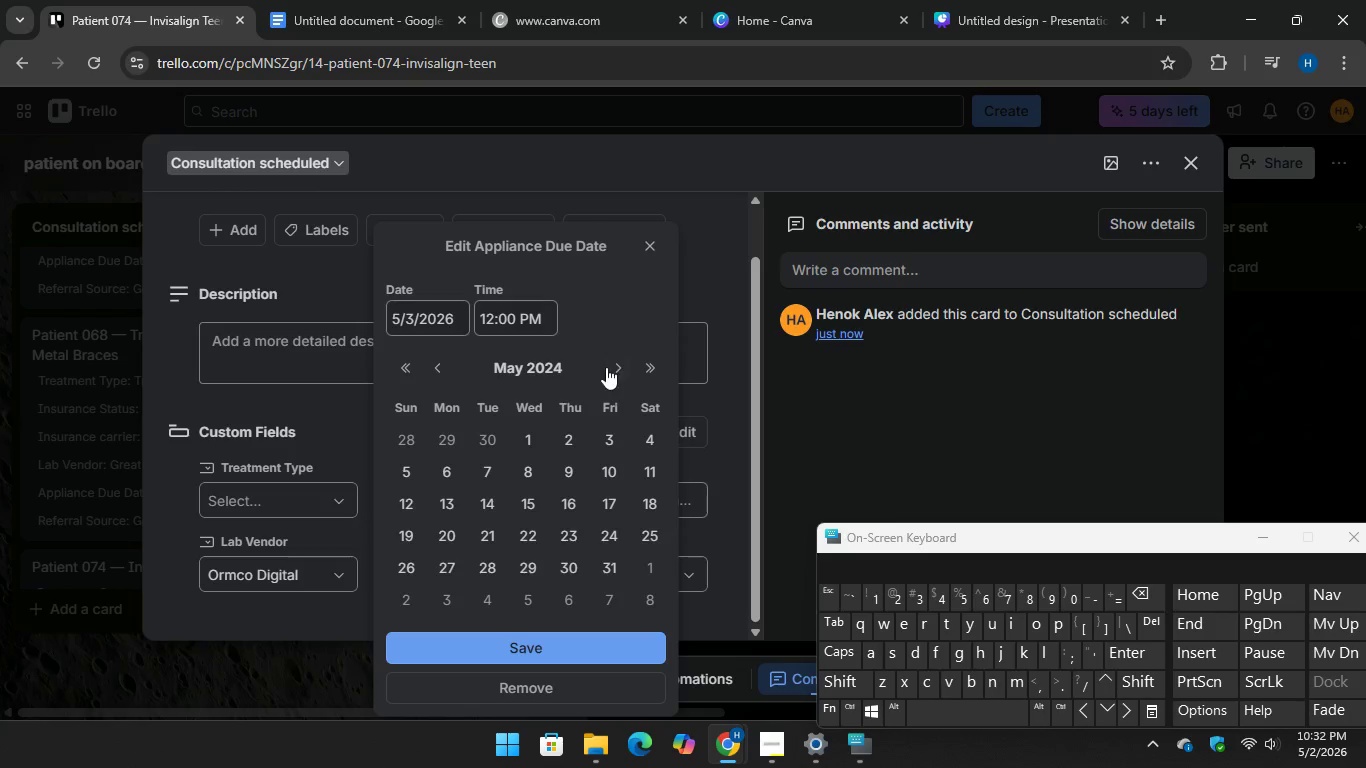 
double_click([609, 366])
 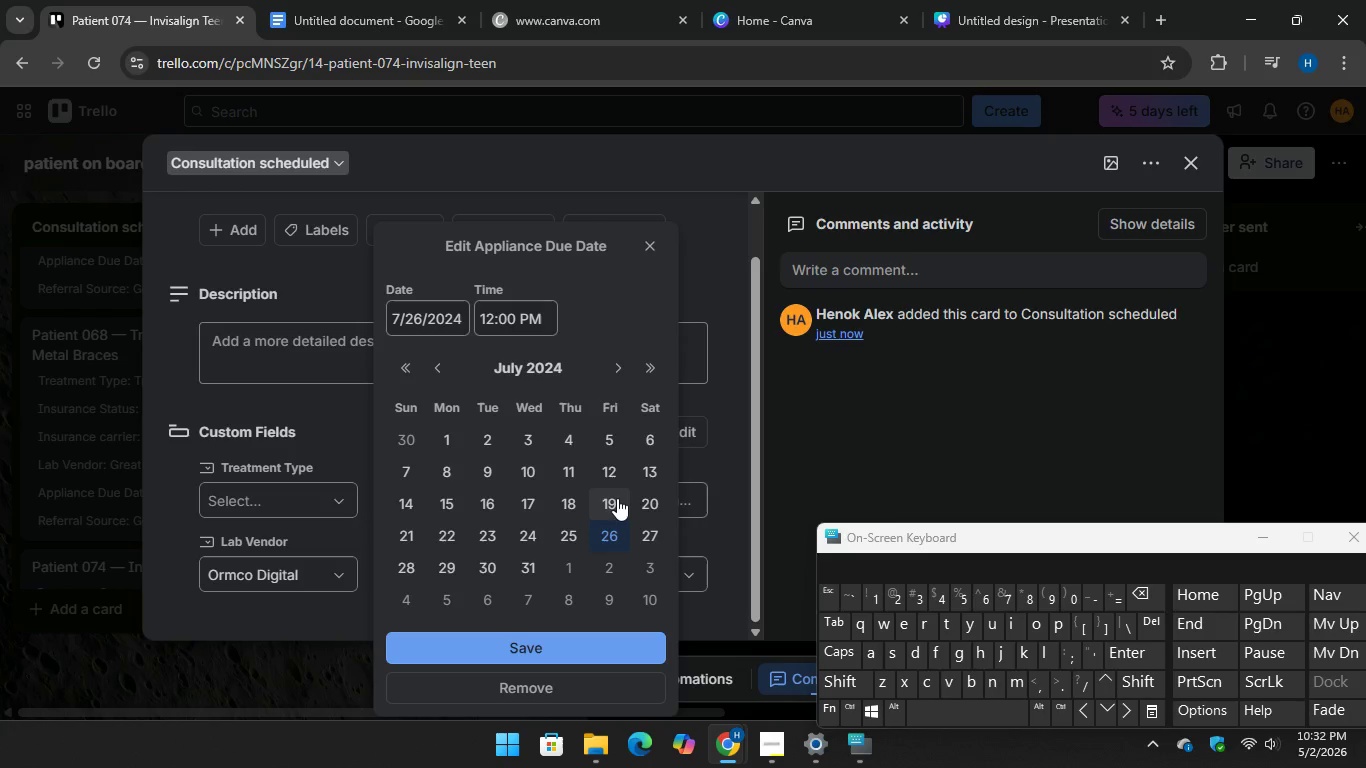 
wait(6.06)
 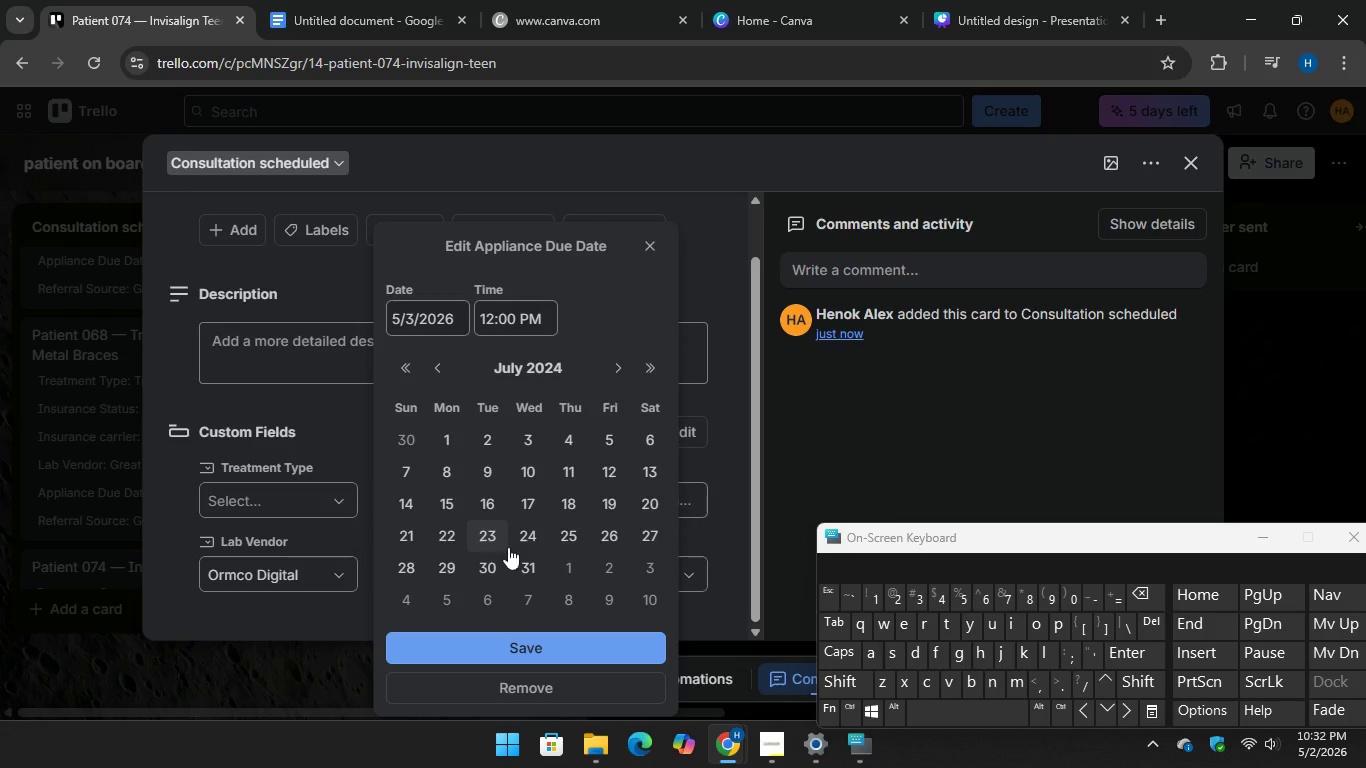 
left_click([547, 641])
 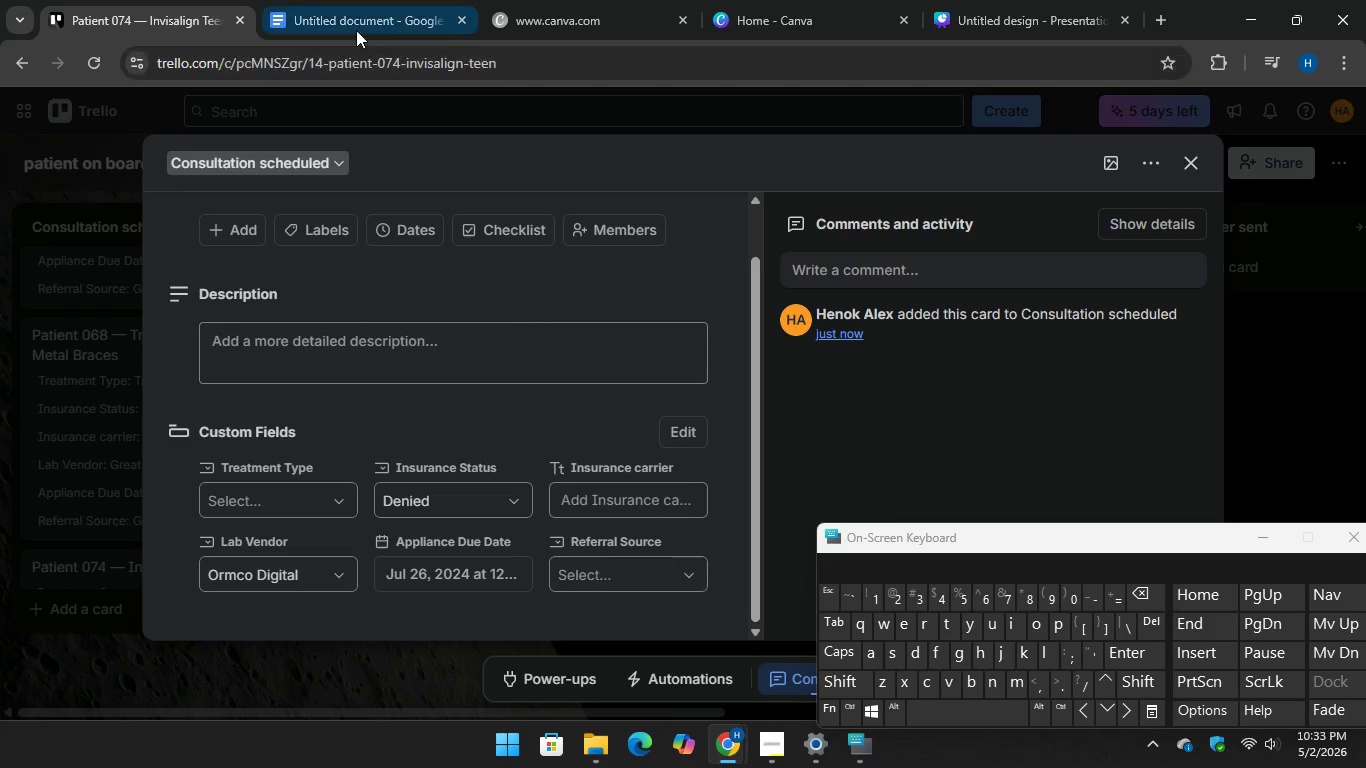 
left_click([354, 14])
 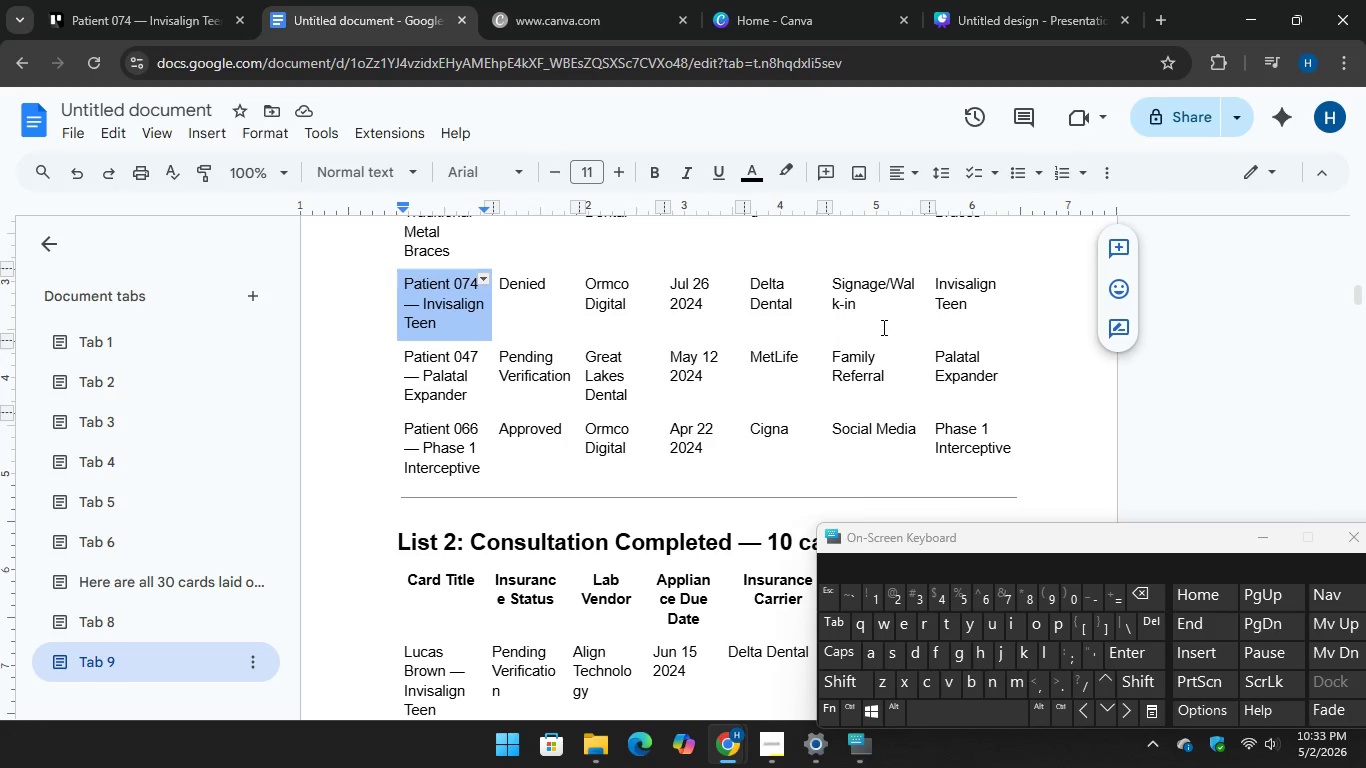 
left_click([142, 6])
 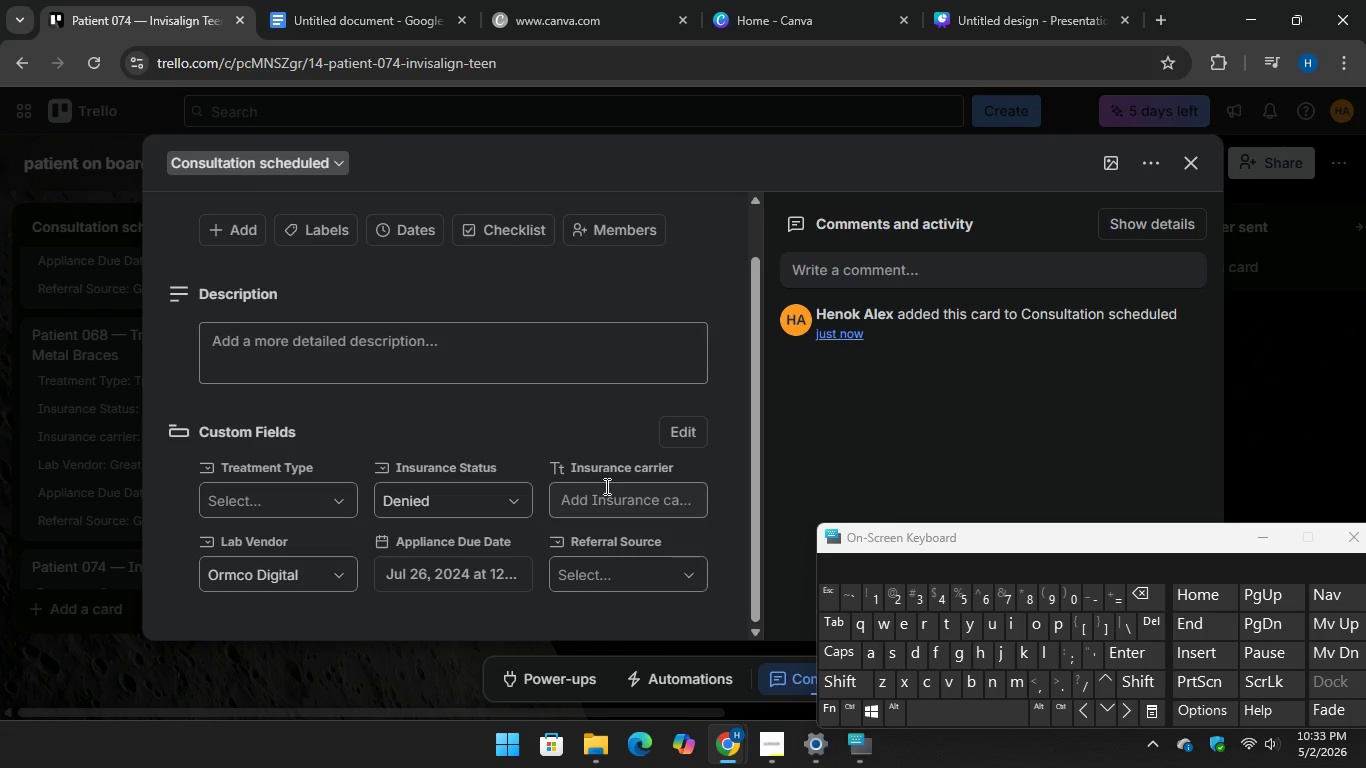 
left_click([606, 497])
 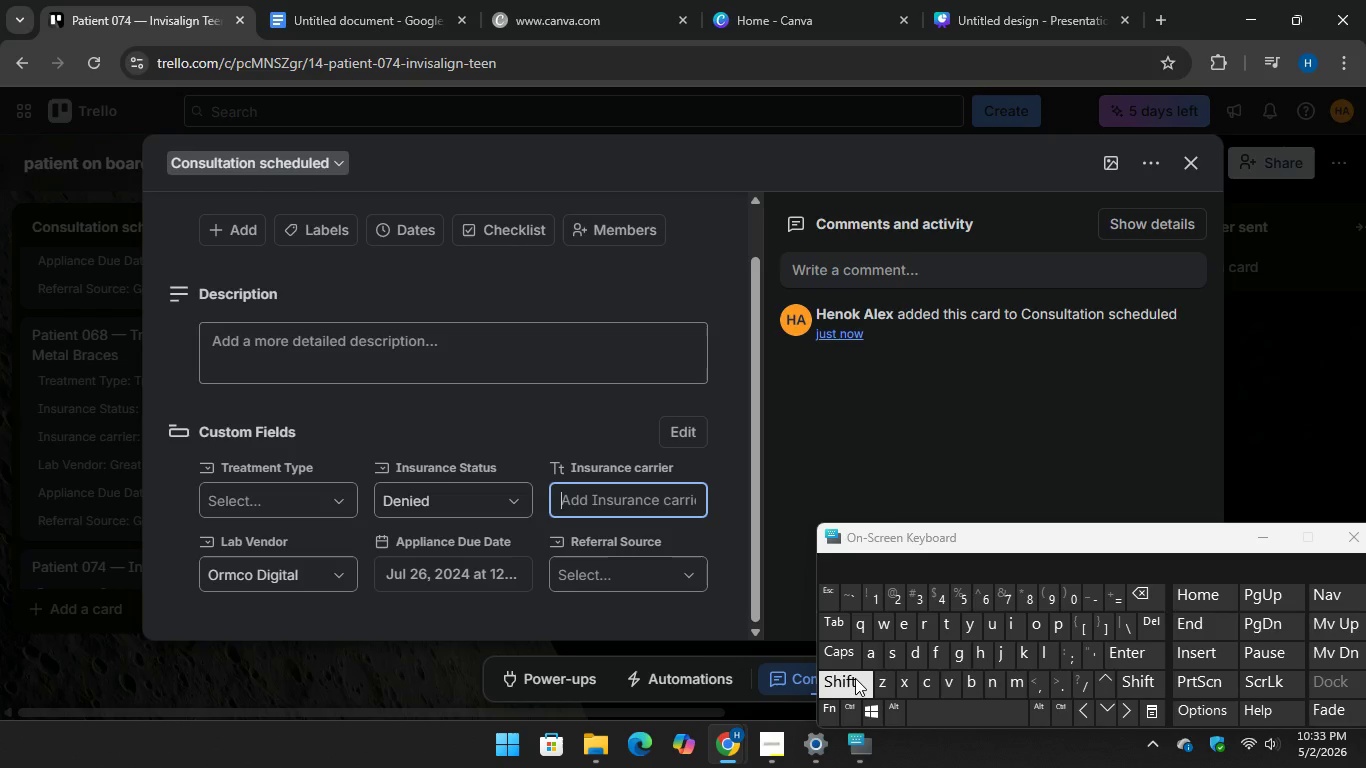 
type(Delta Dental)
 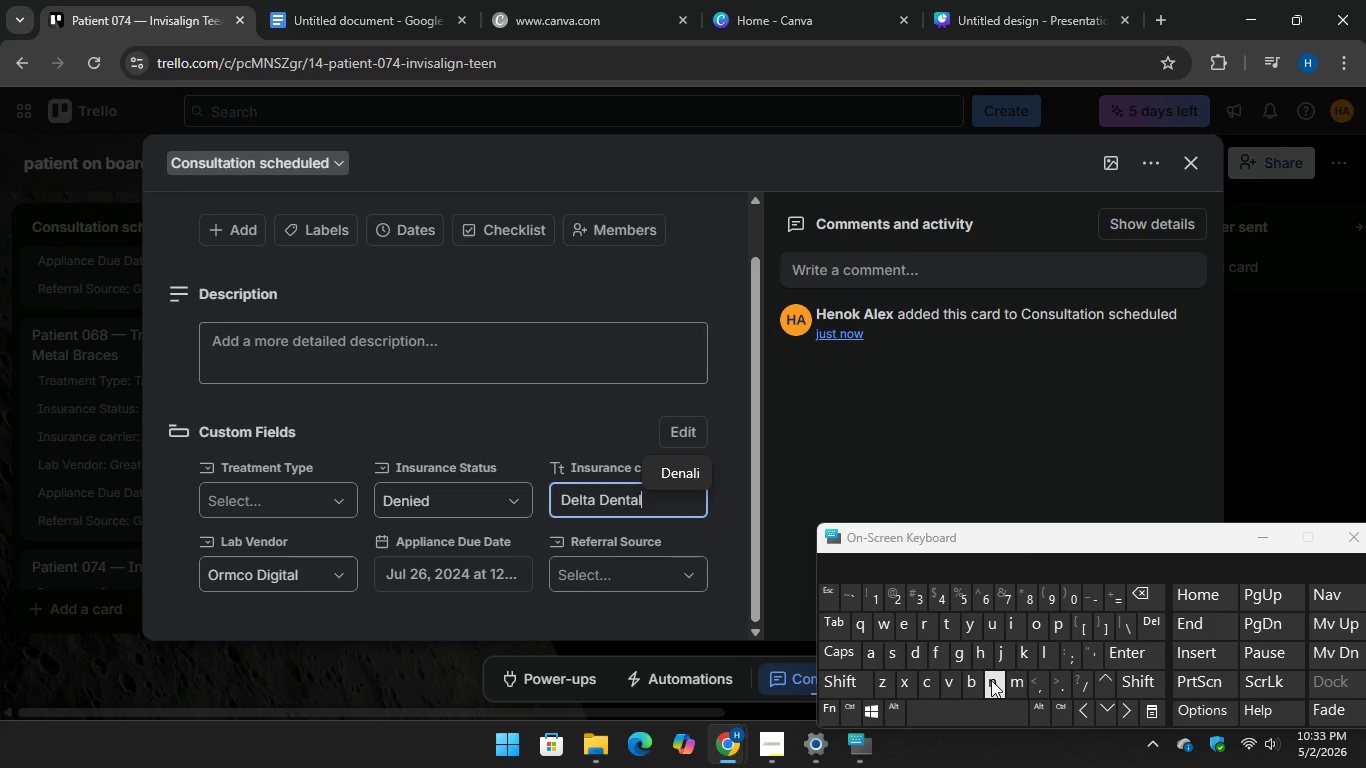 
key(Enter)
 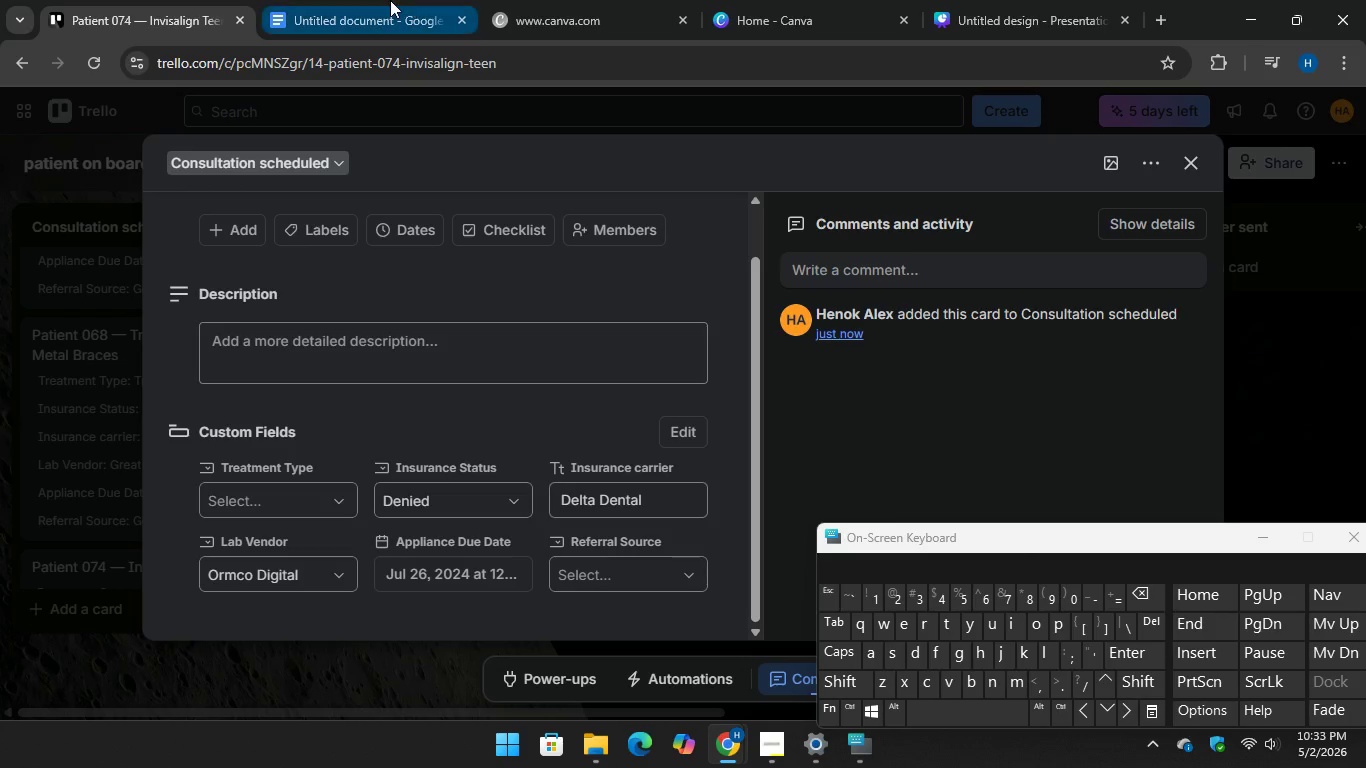 
left_click([390, 0])
 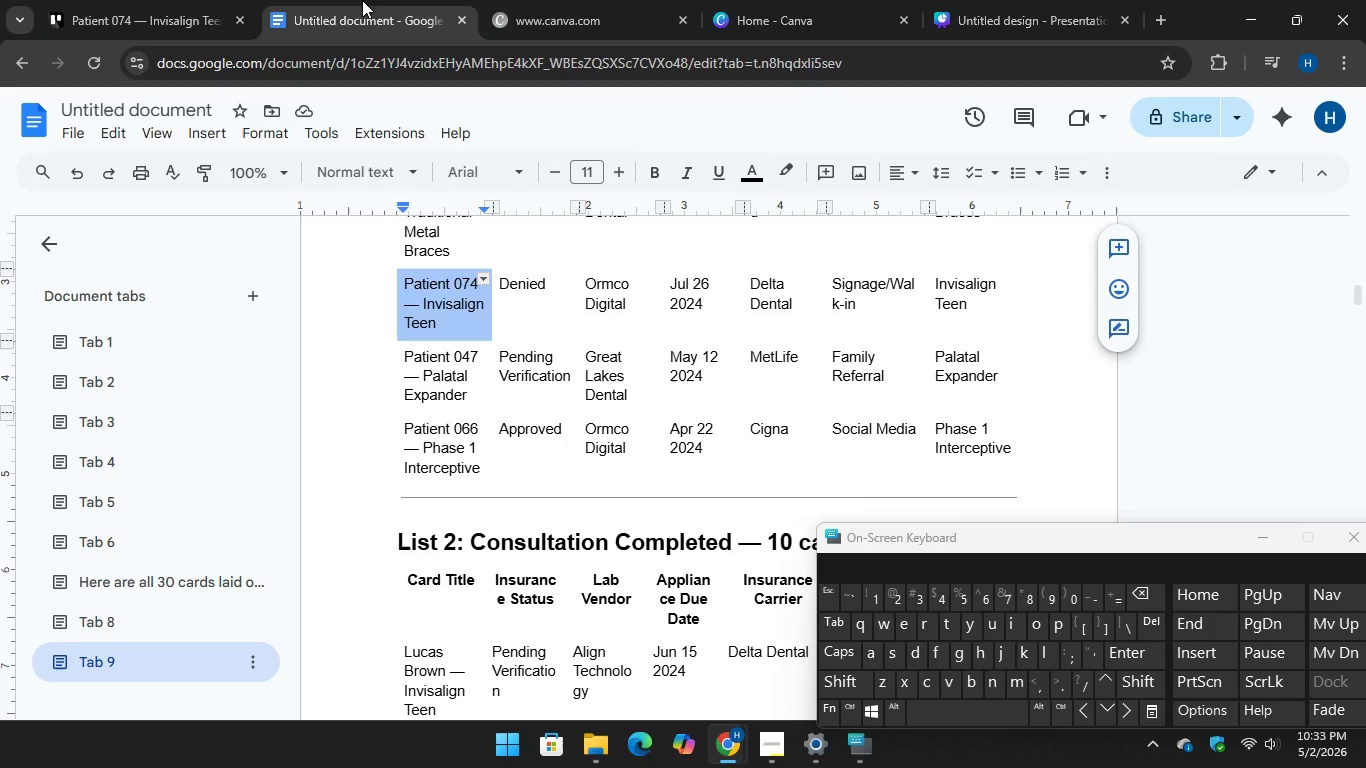 
left_click([196, 10])
 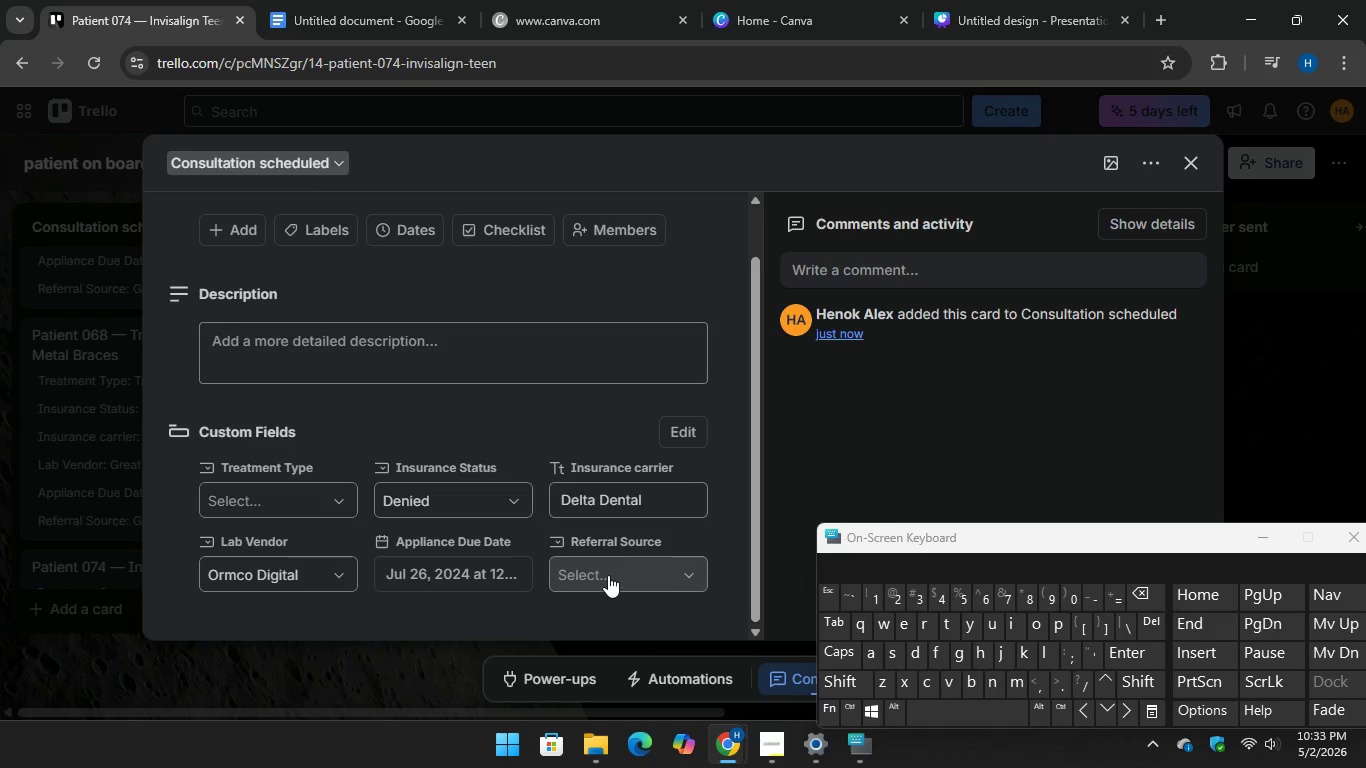 
left_click([608, 569])
 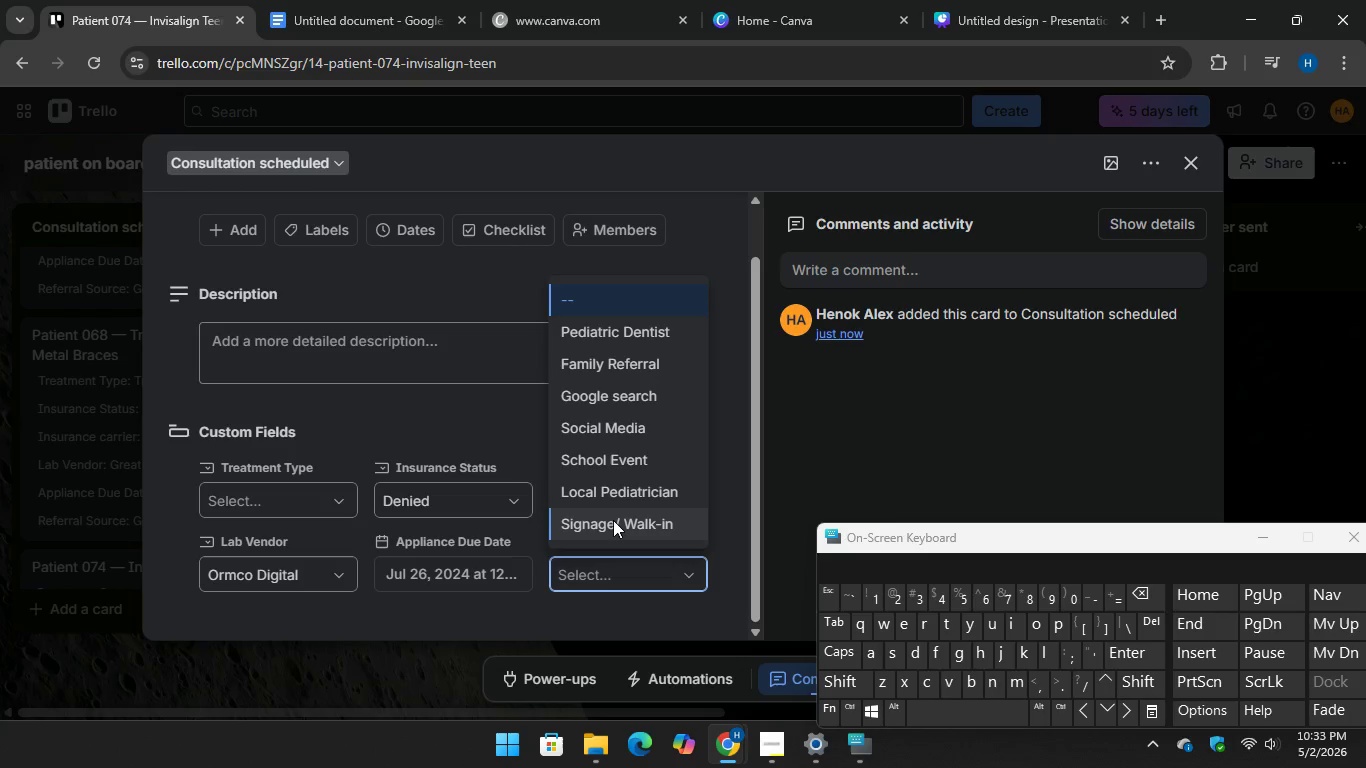 
left_click([613, 520])
 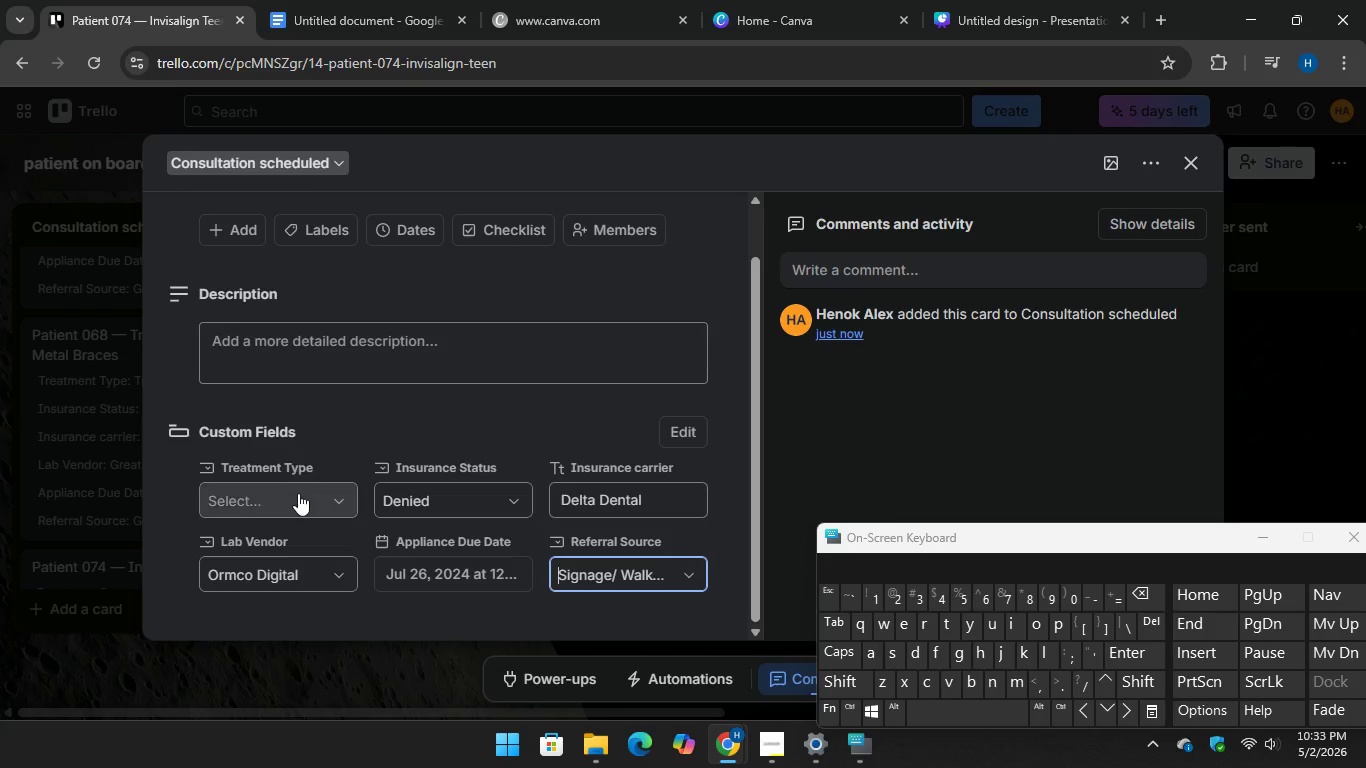 
left_click([298, 493])
 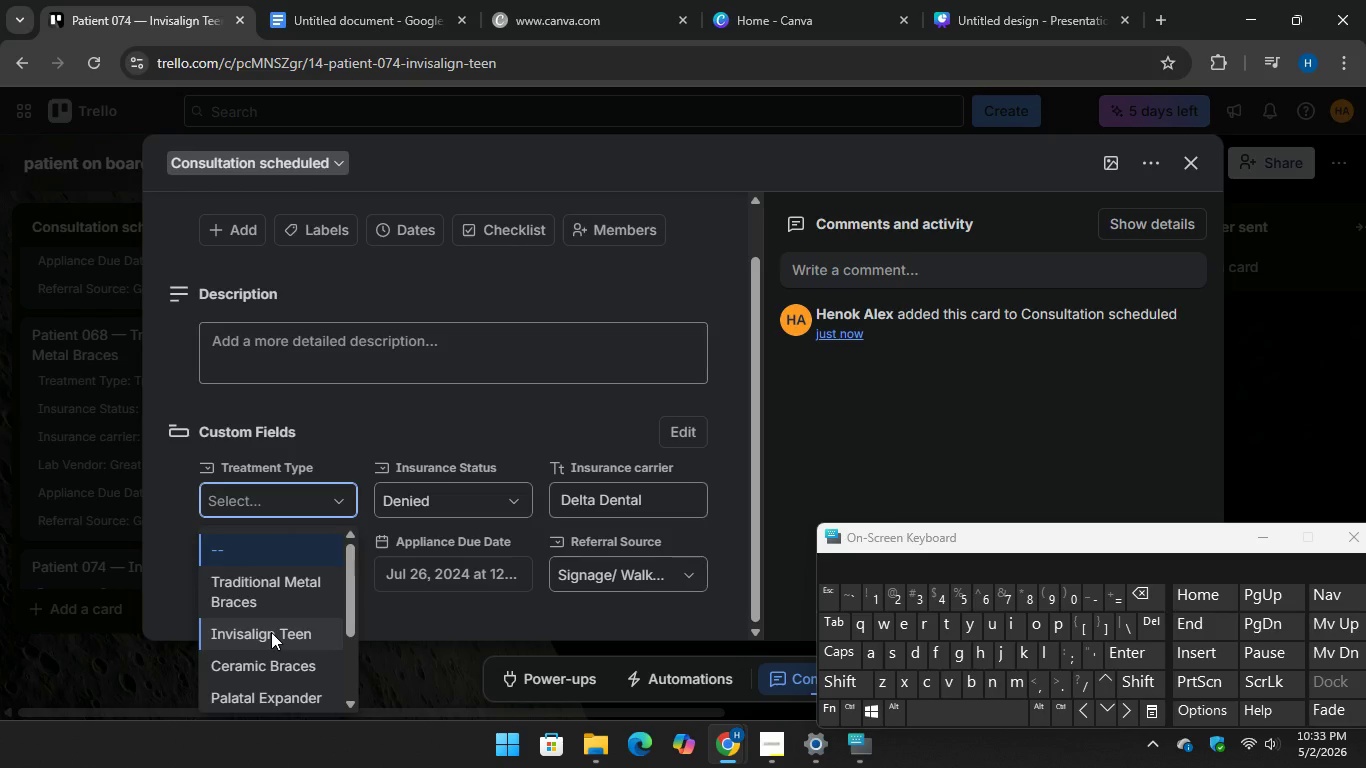 
left_click([270, 632])
 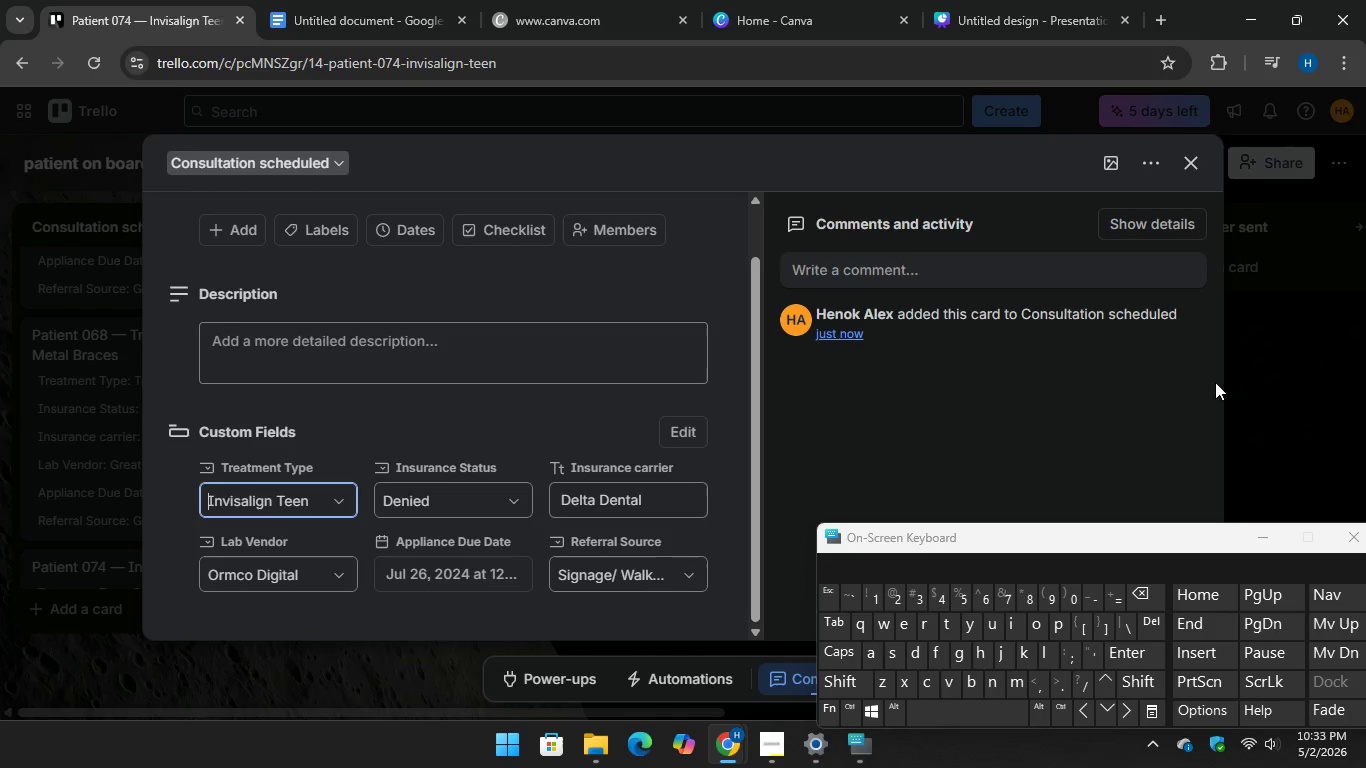 
left_click([1241, 382])
 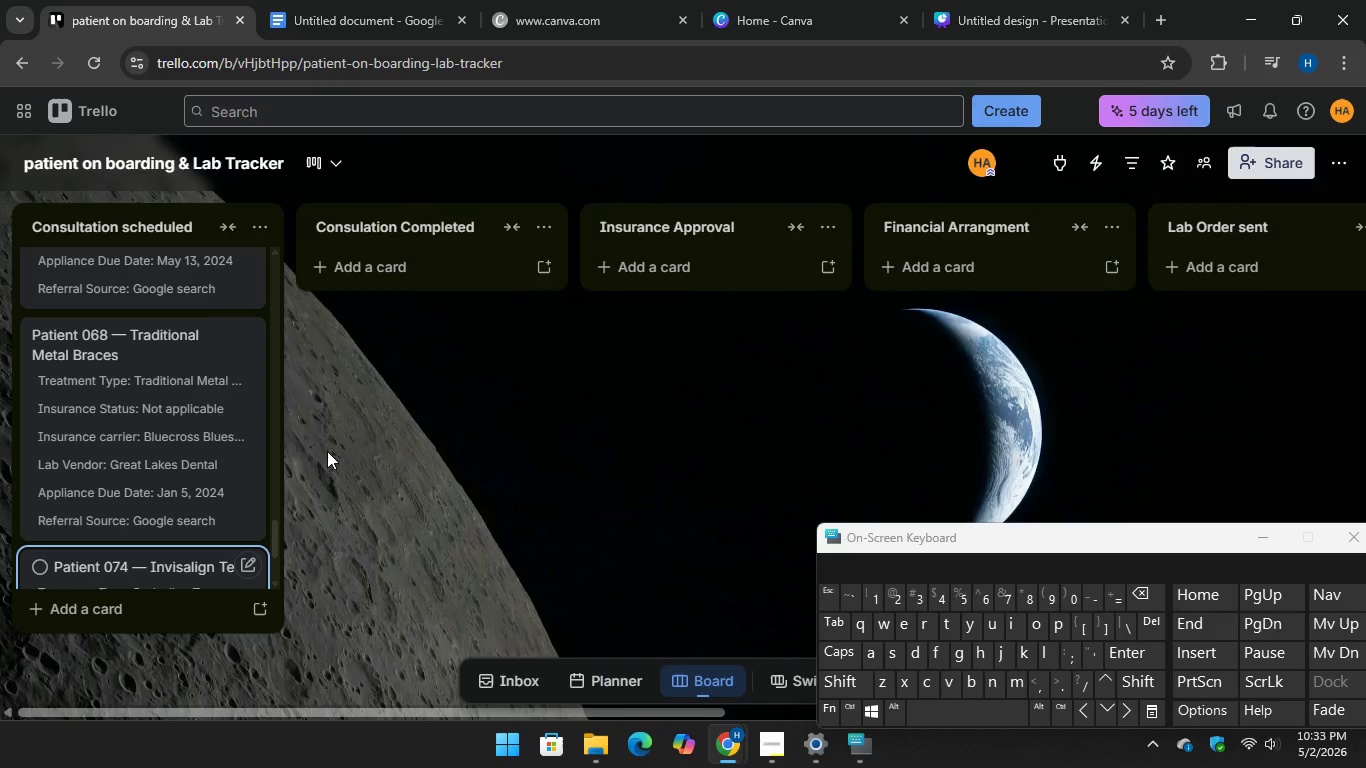 
scroll: coordinate [142, 551], scroll_direction: down, amount: 8.0
 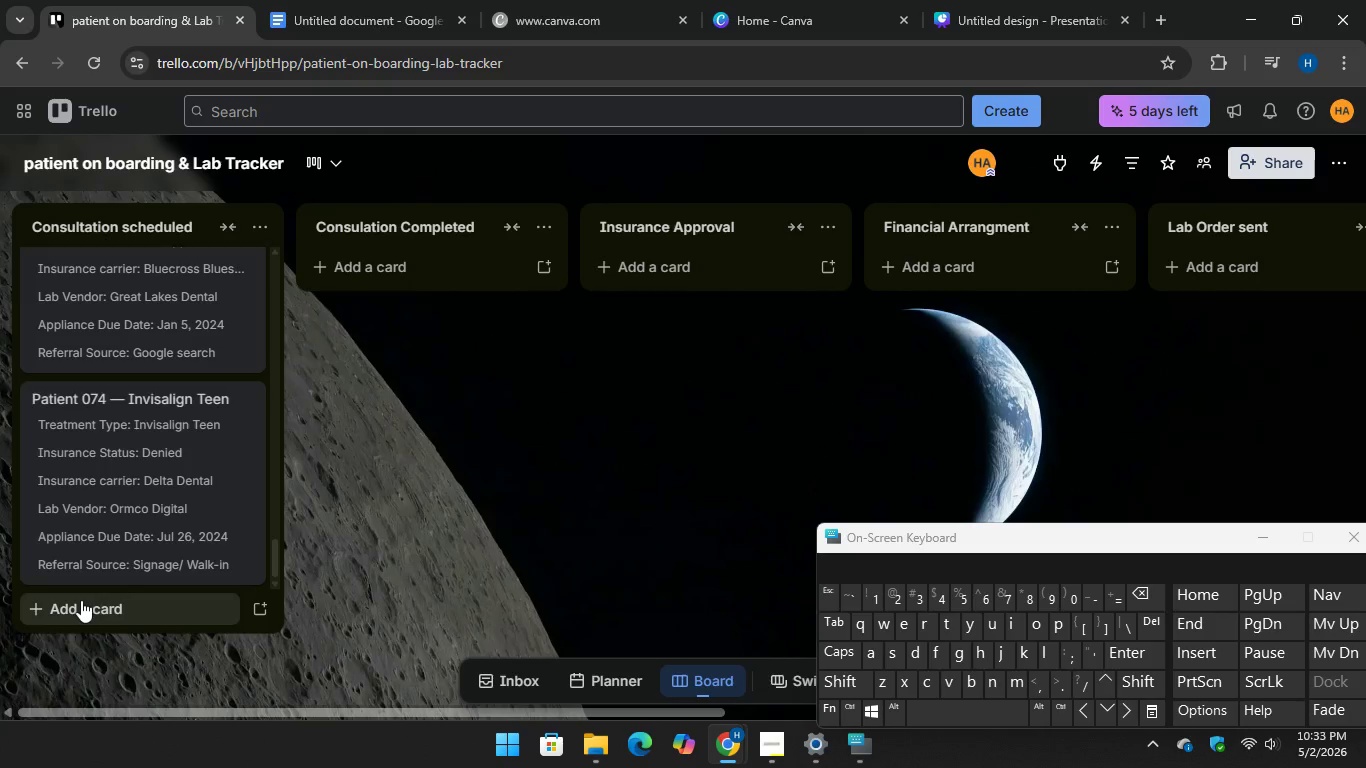 
left_click([81, 600])
 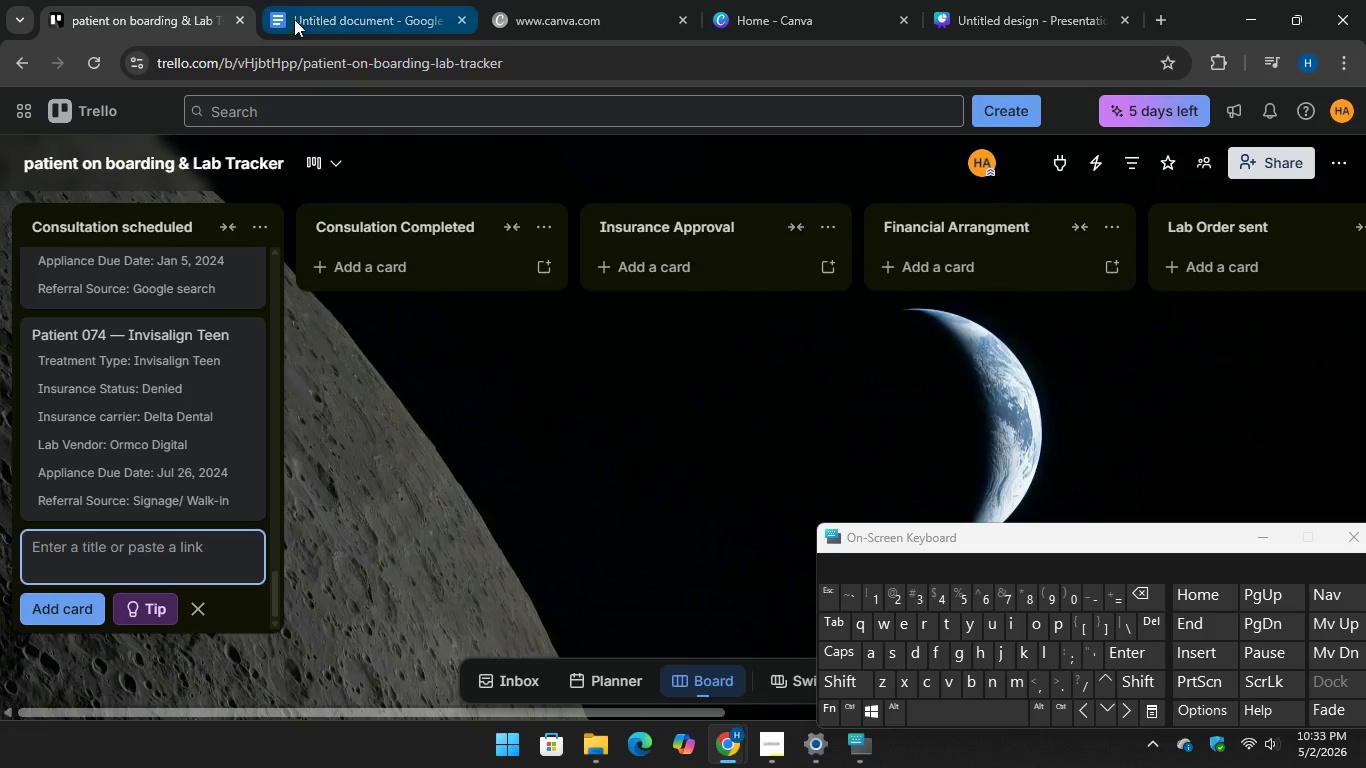 
left_click([296, 19])
 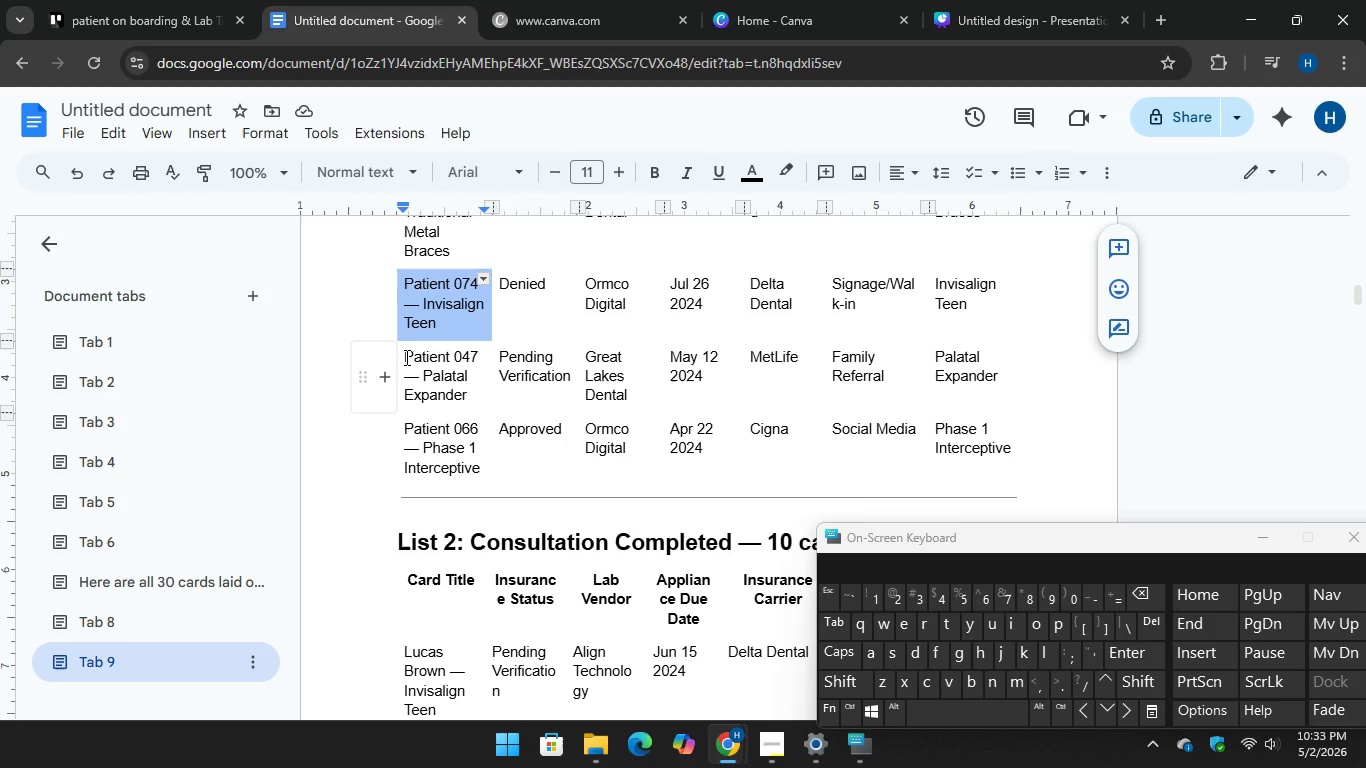 
left_click_drag(start_coordinate=[403, 356], to_coordinate=[467, 403])
 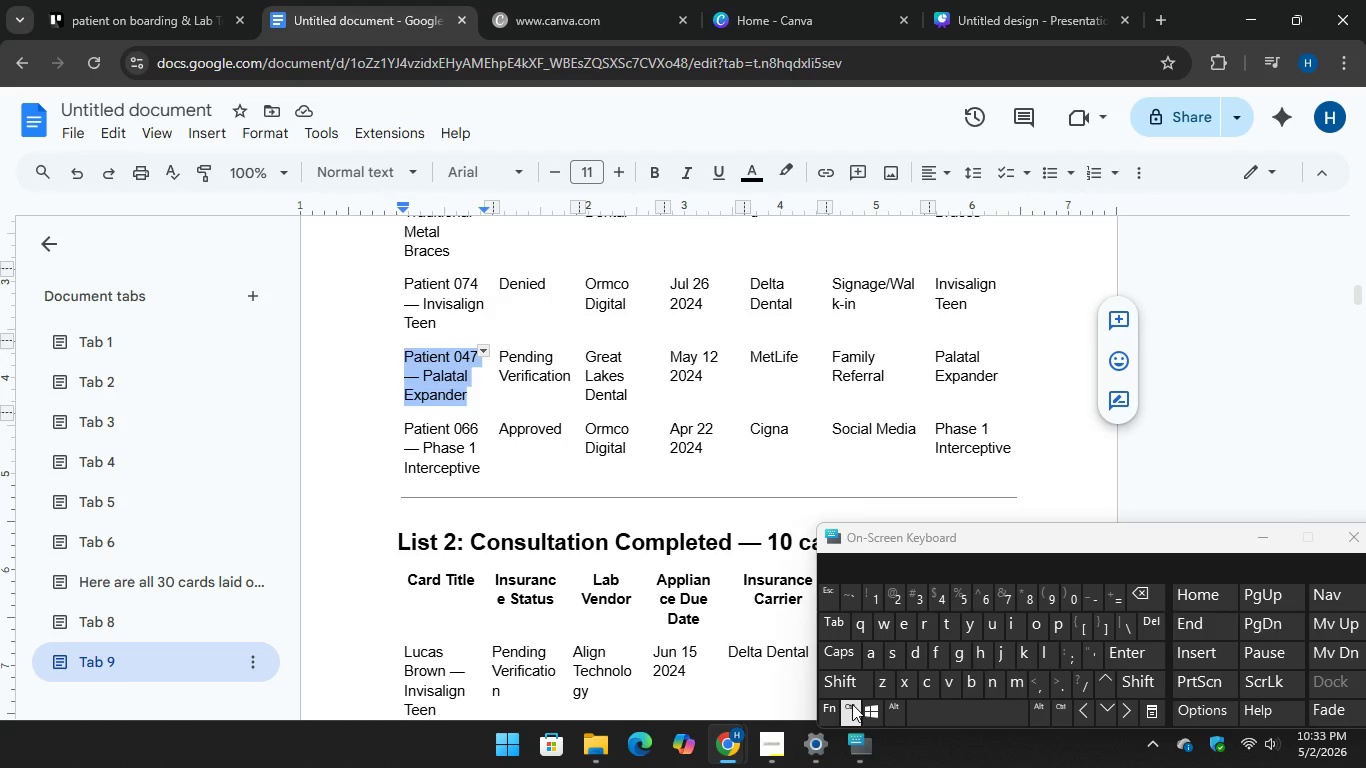 
key(Control+C)
 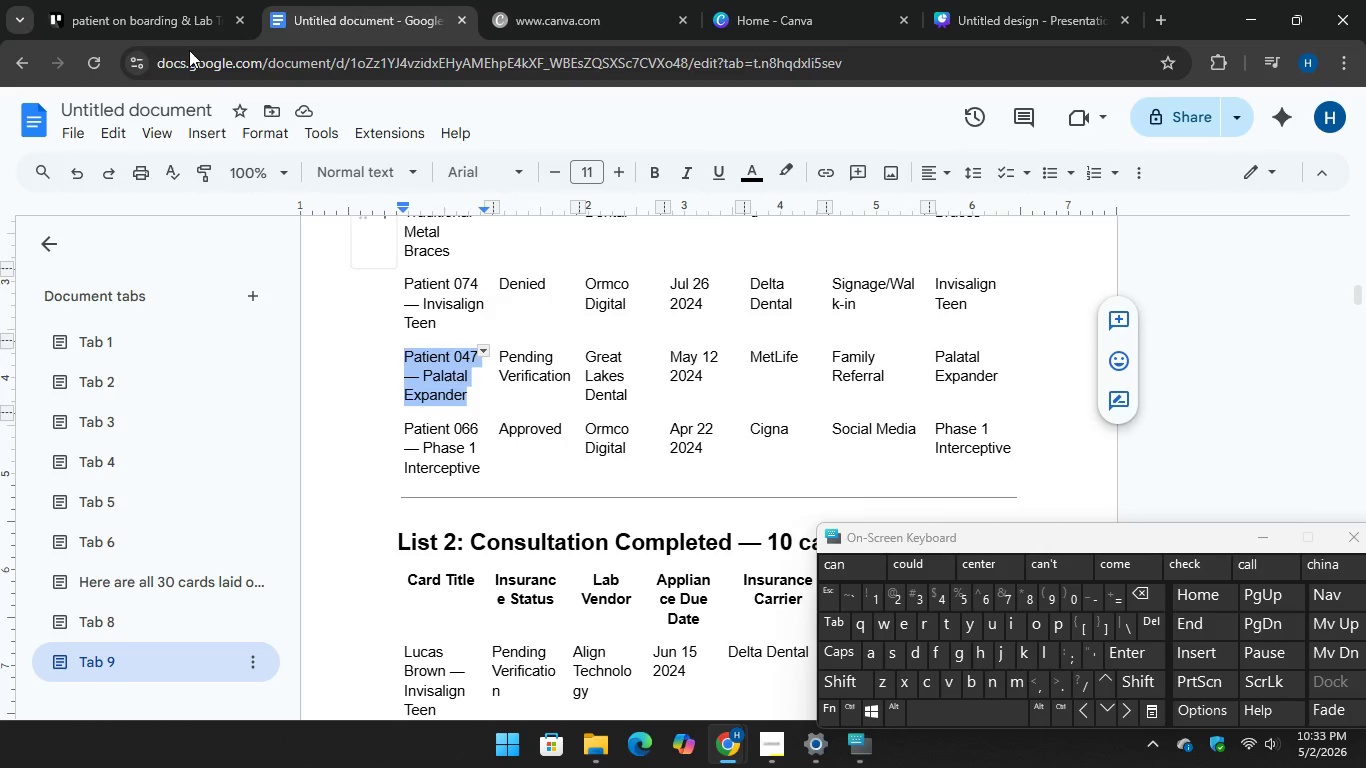 
left_click([161, 9])
 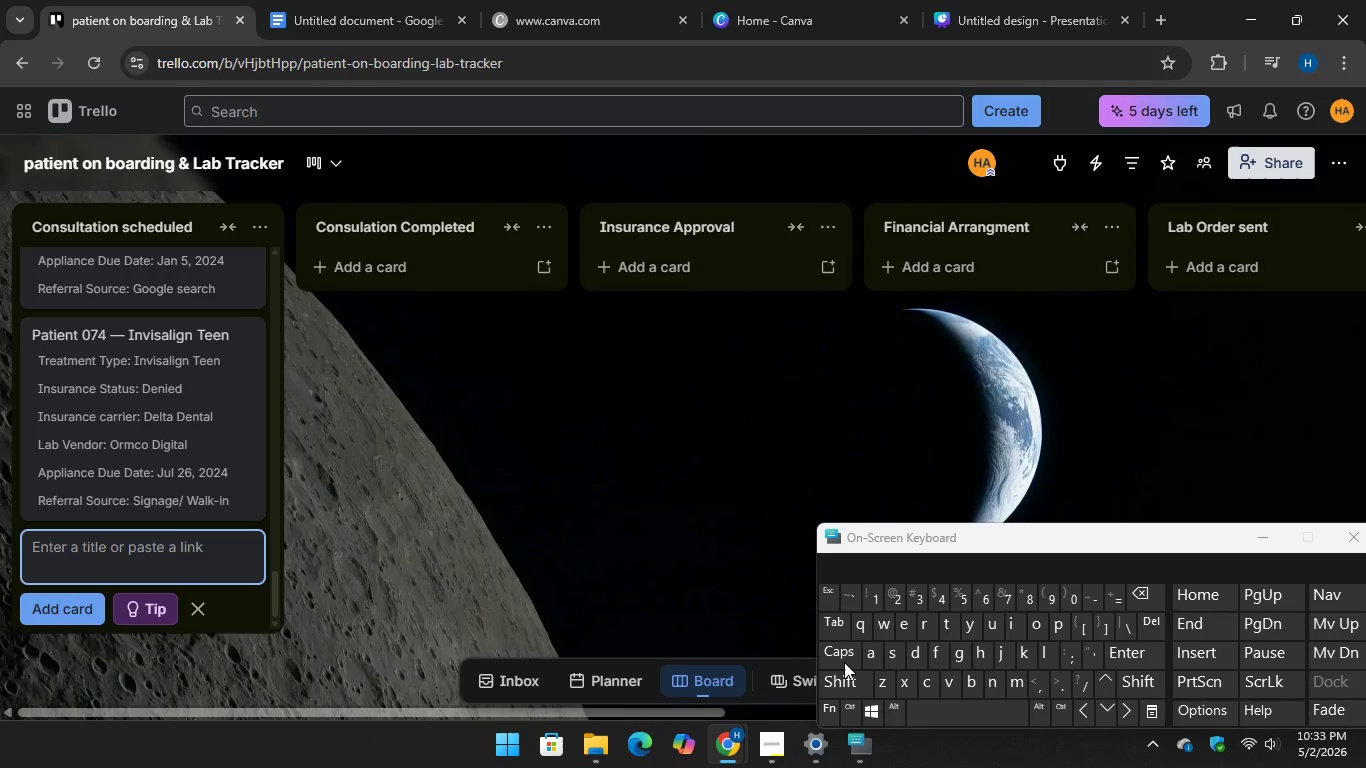 
wait(7.52)
 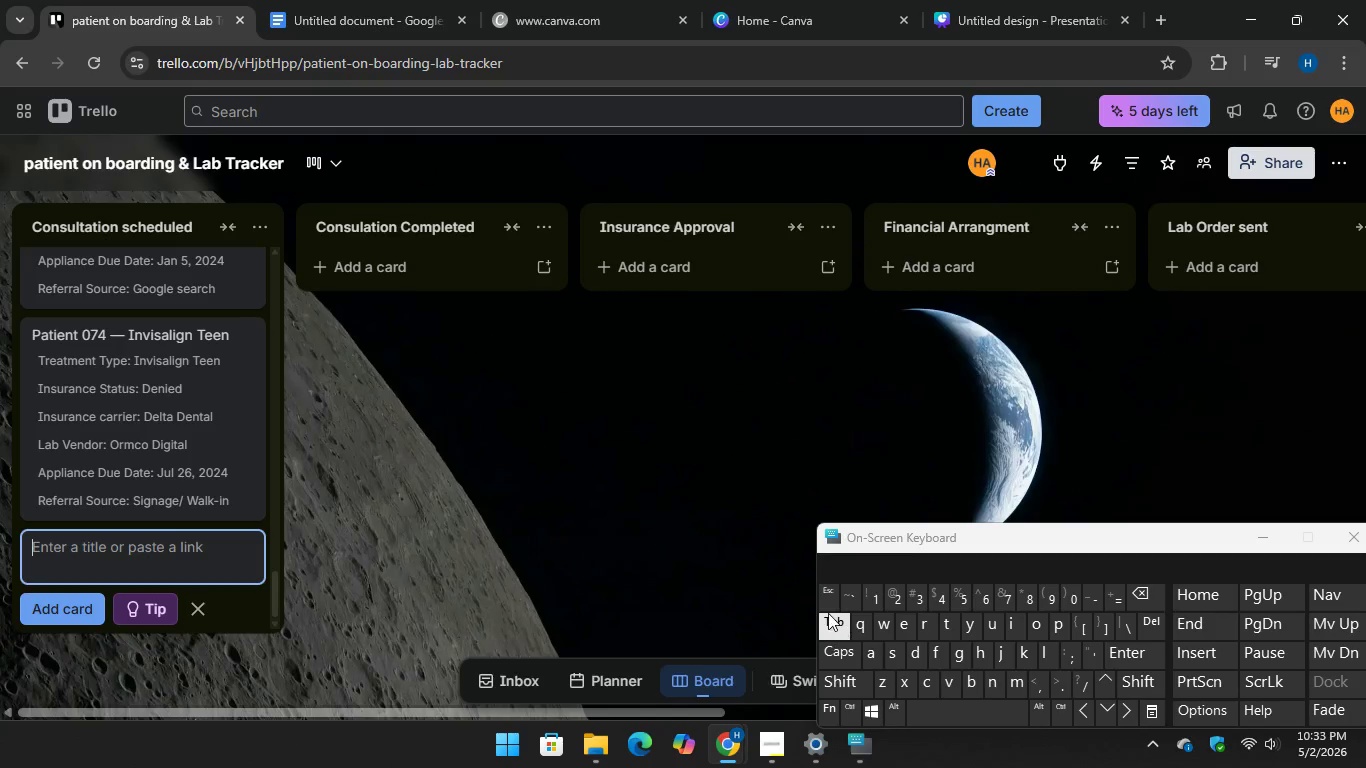 
key(Control+V)
 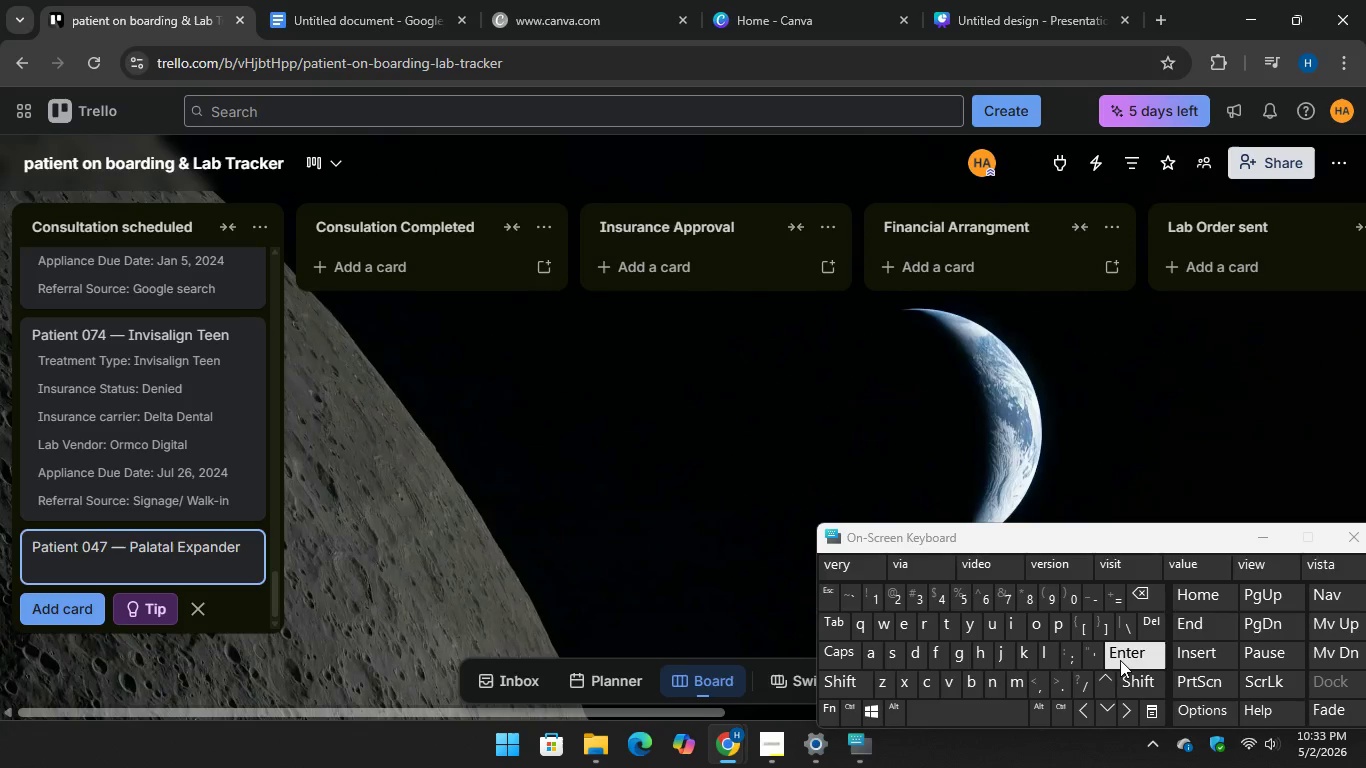 
key(Enter)
 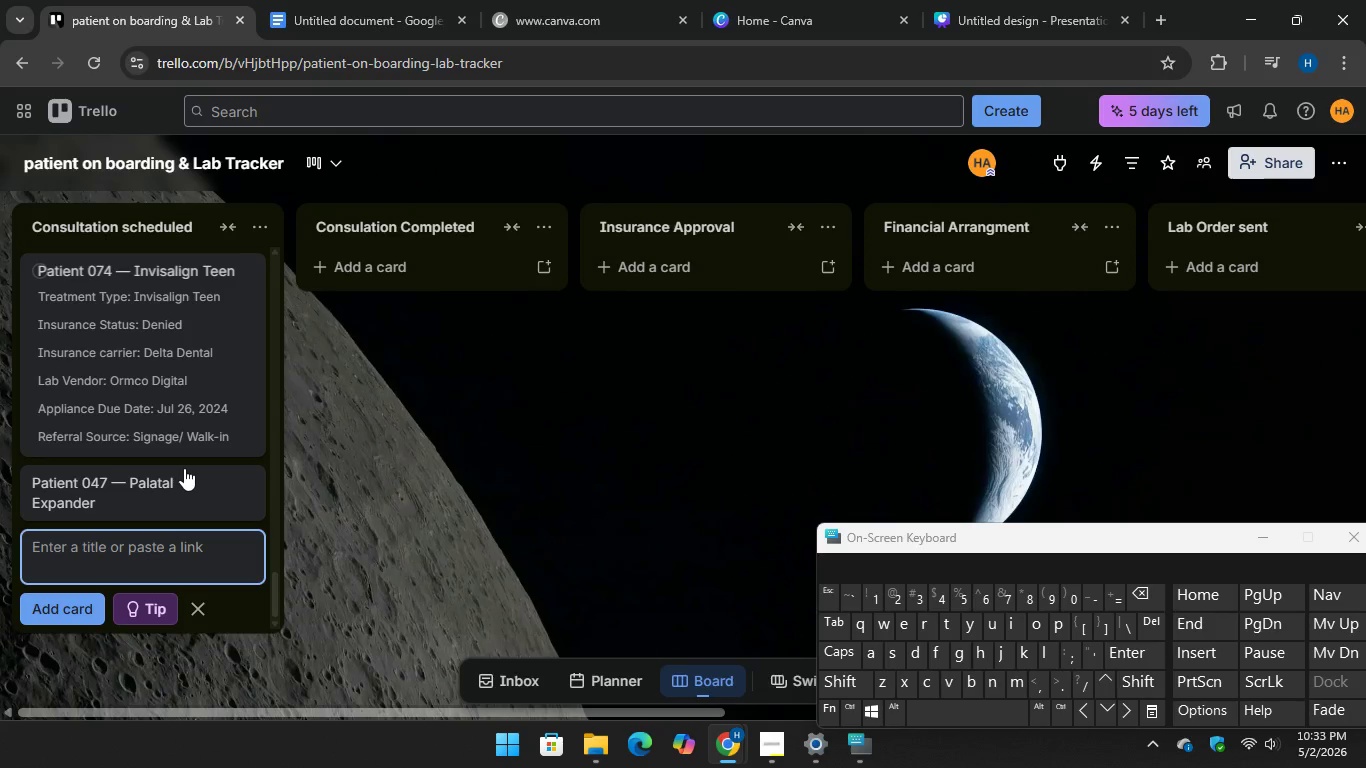 
wait(5.69)
 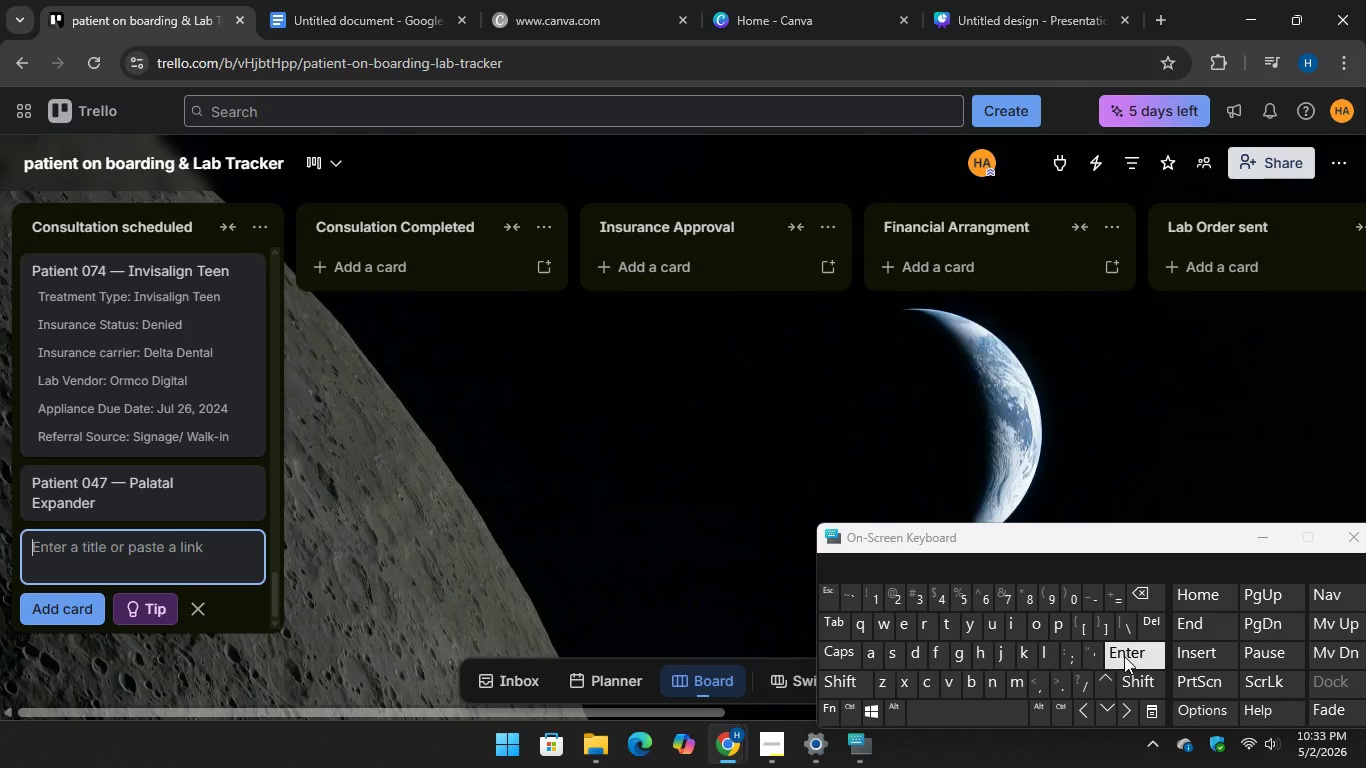 
left_click([170, 484])
 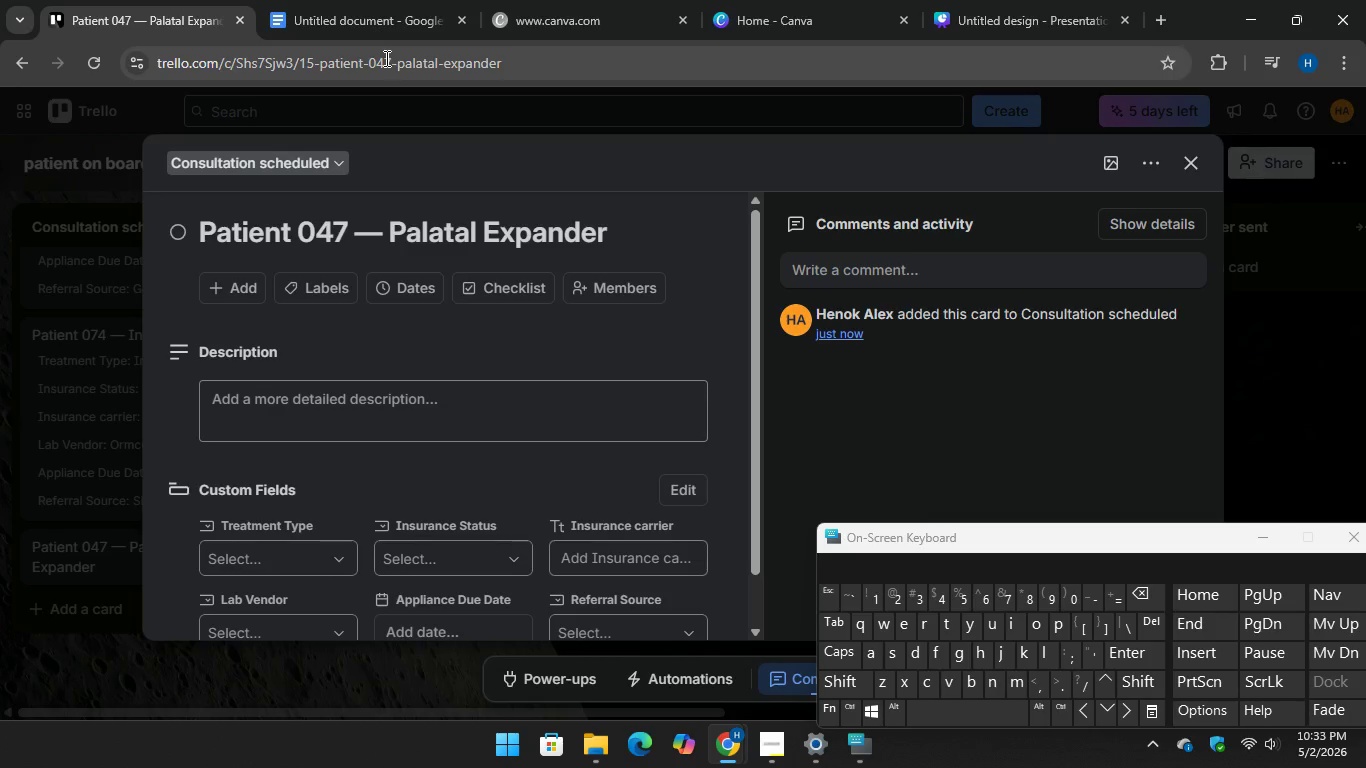 
left_click([366, 15])
 